 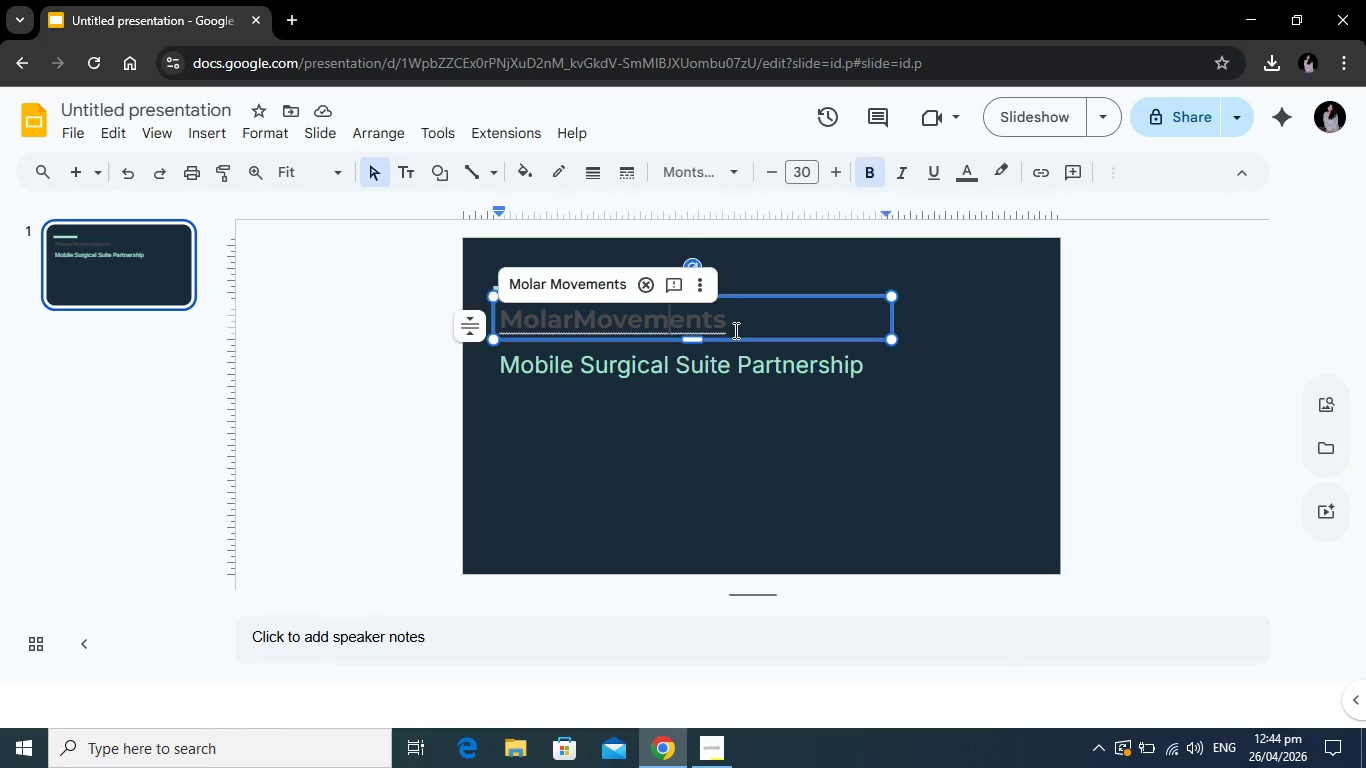 
left_click_drag(start_coordinate=[761, 330], to_coordinate=[492, 326])
 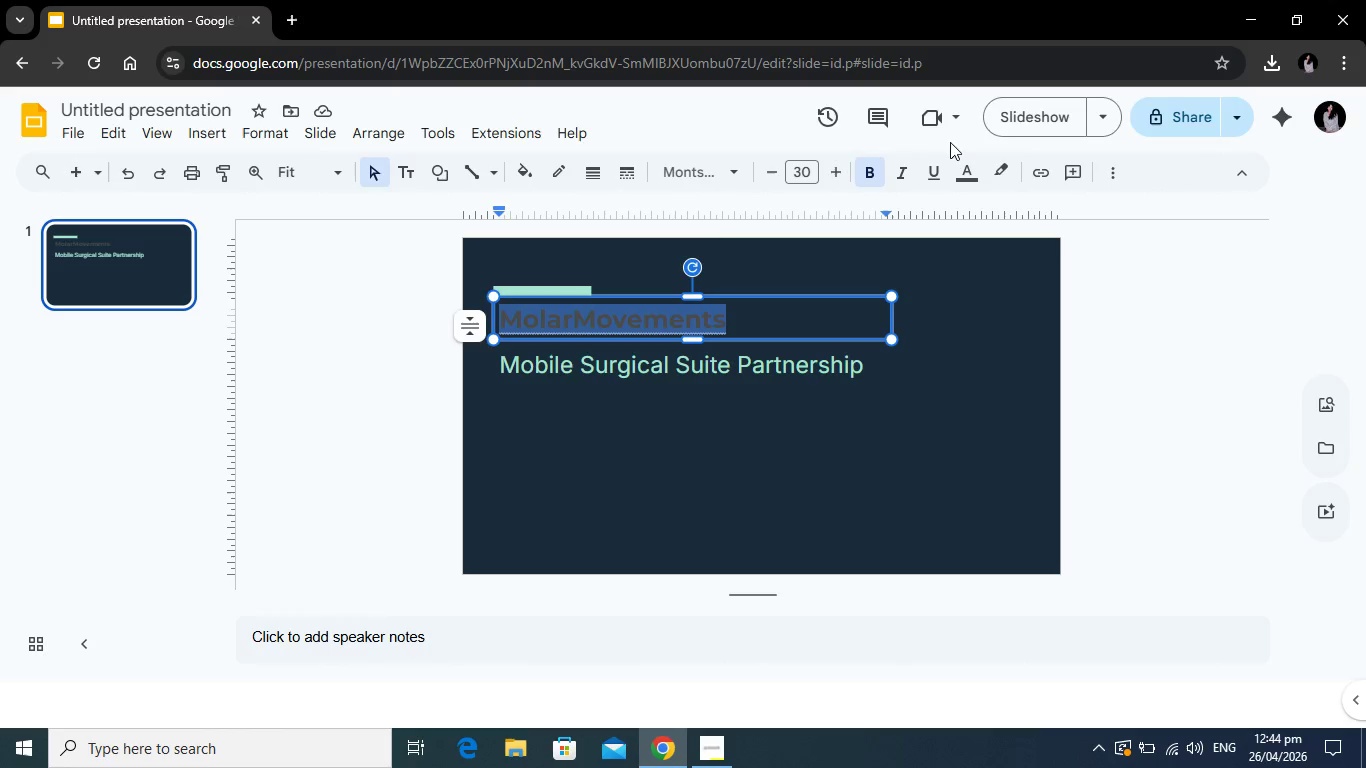 
left_click([973, 164])
 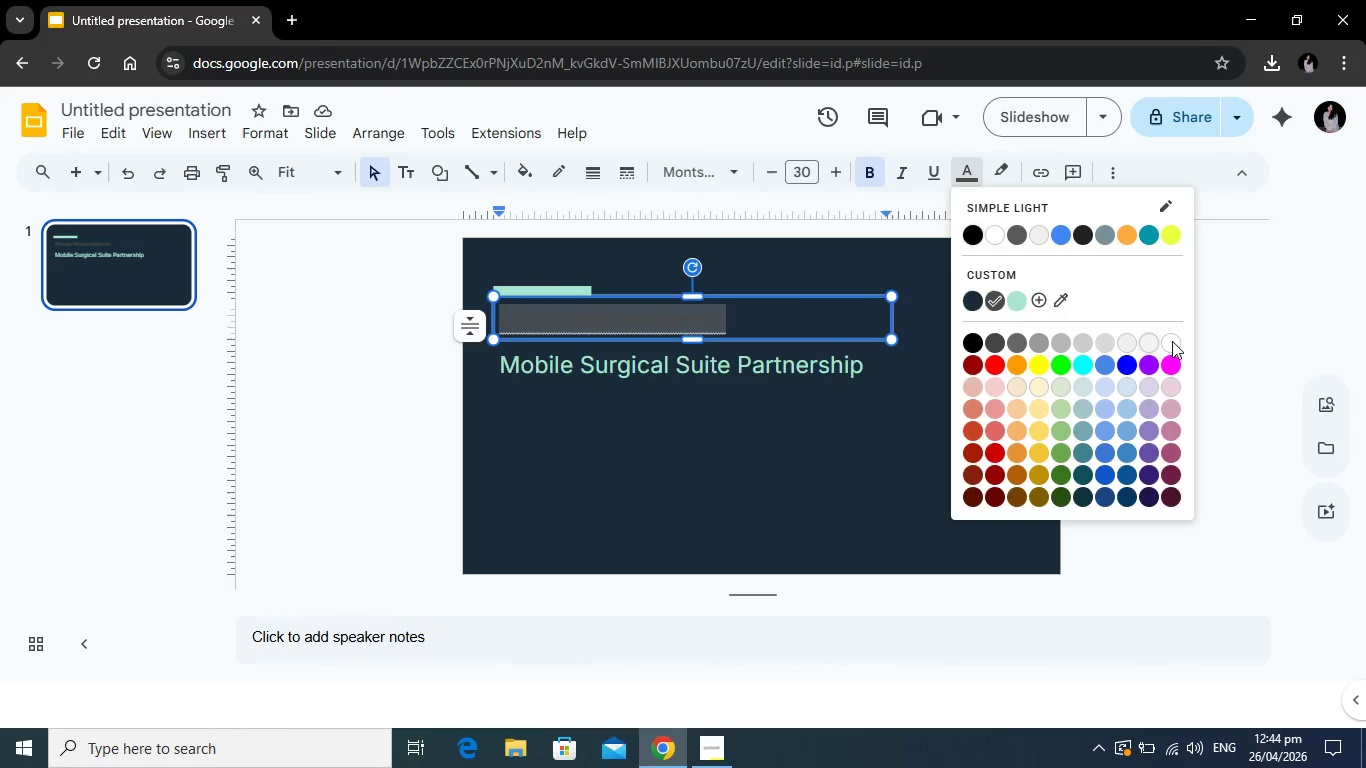 
left_click([1172, 340])
 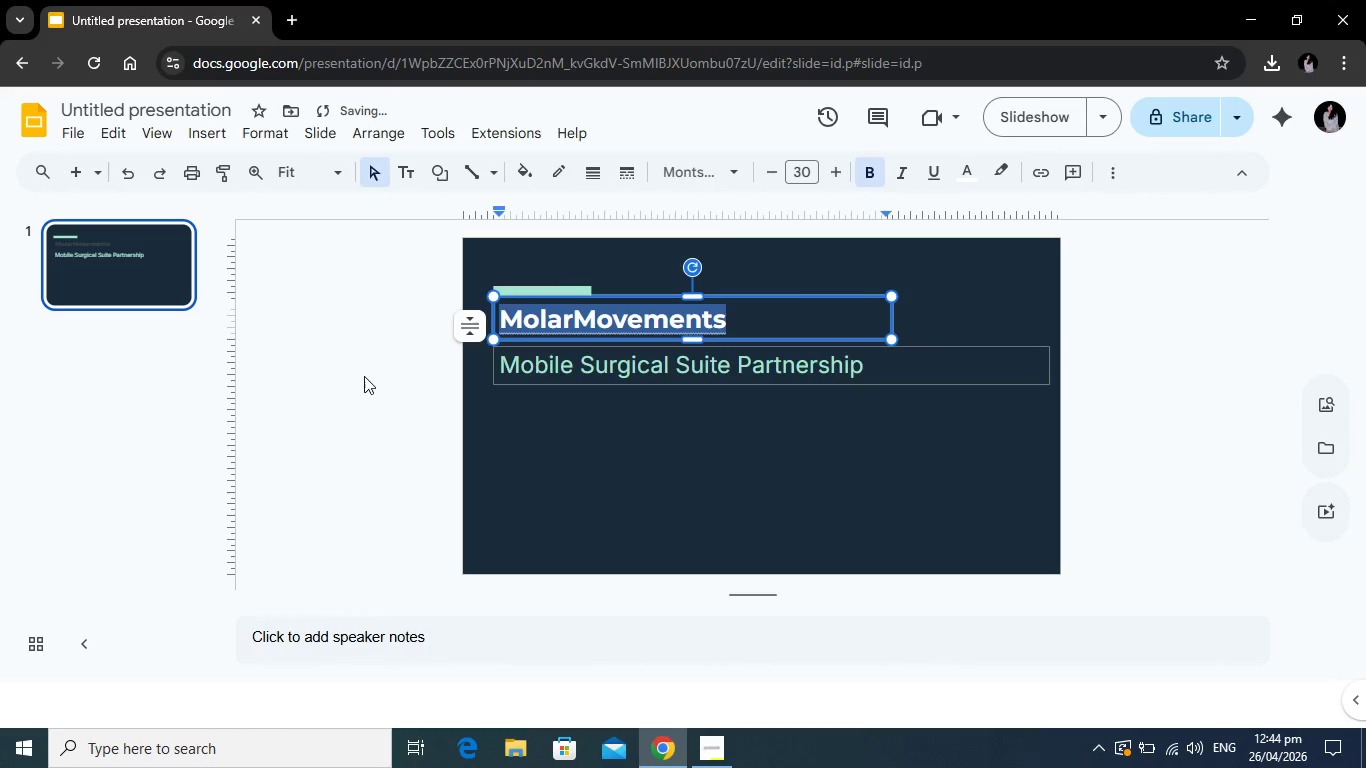 
left_click([364, 376])
 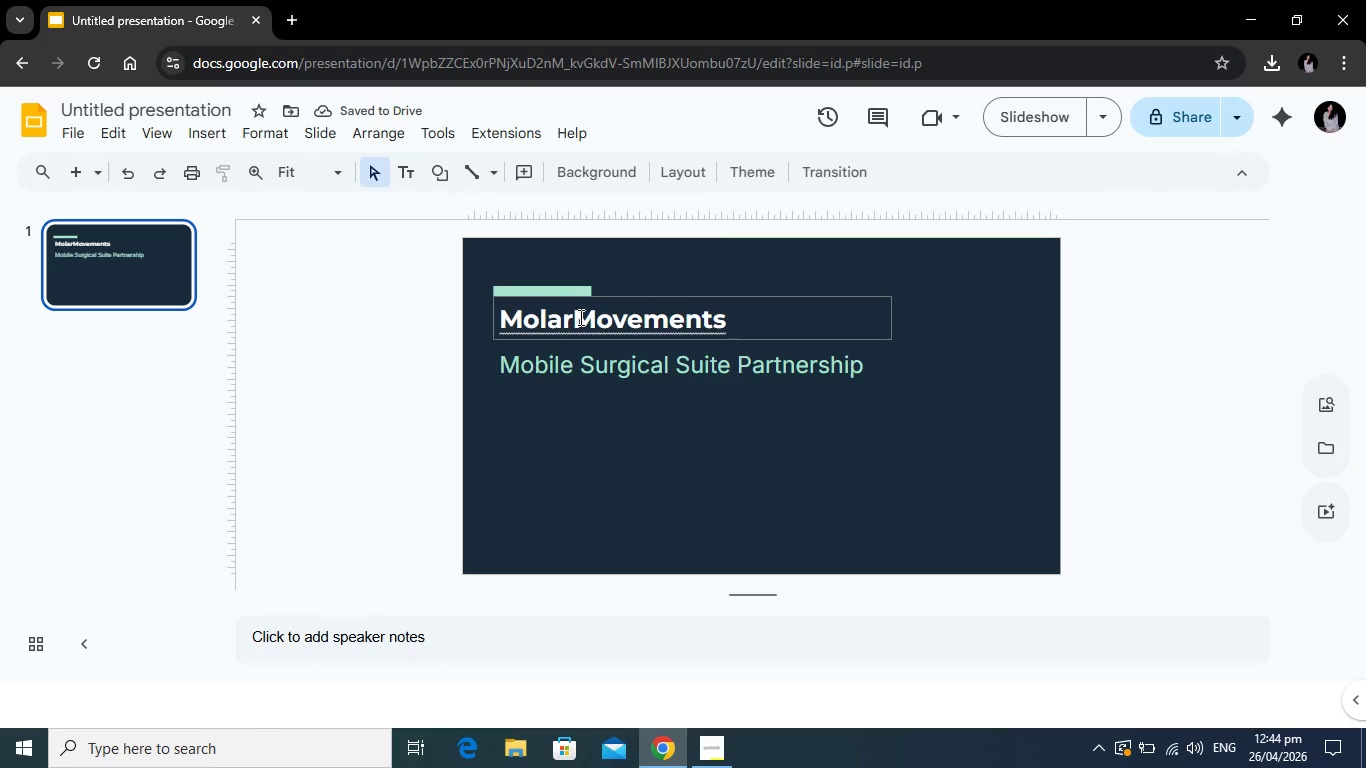 
left_click([573, 317])
 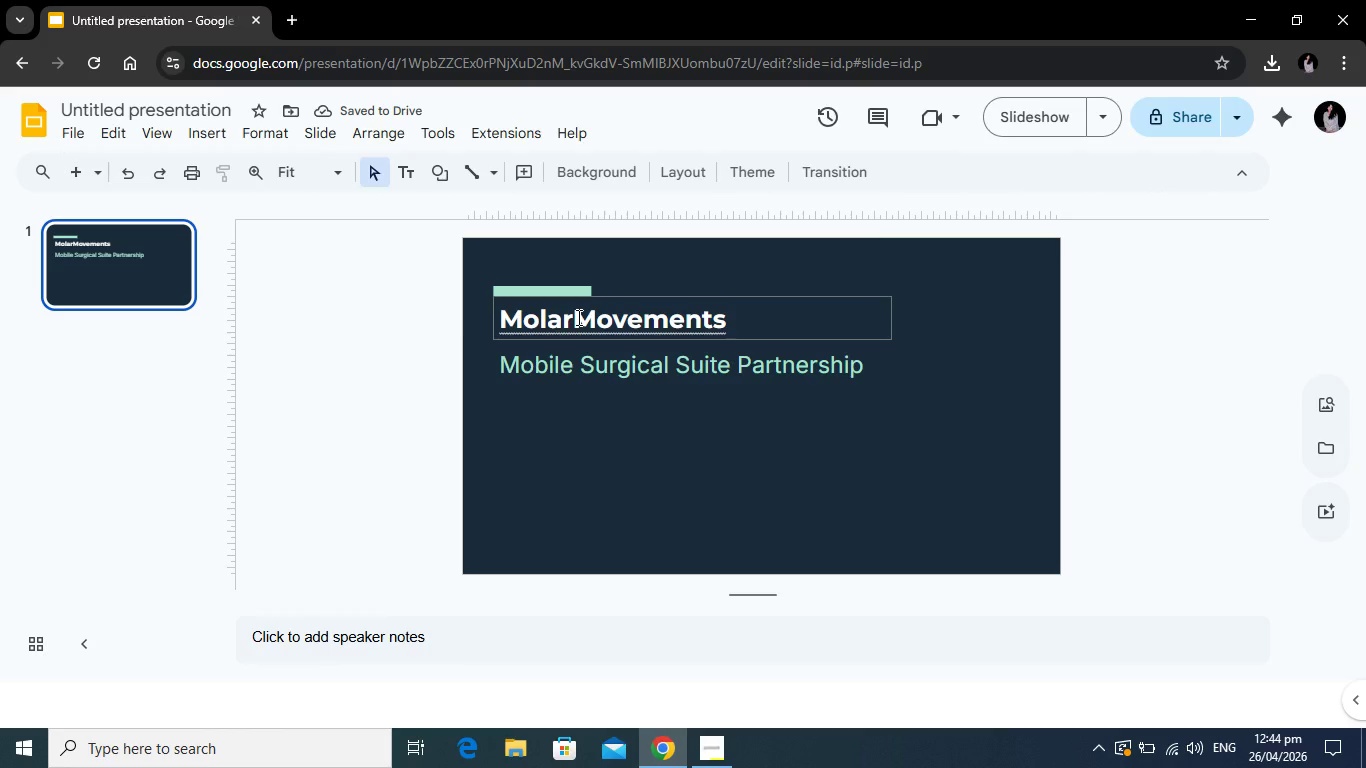 
key(Space)
 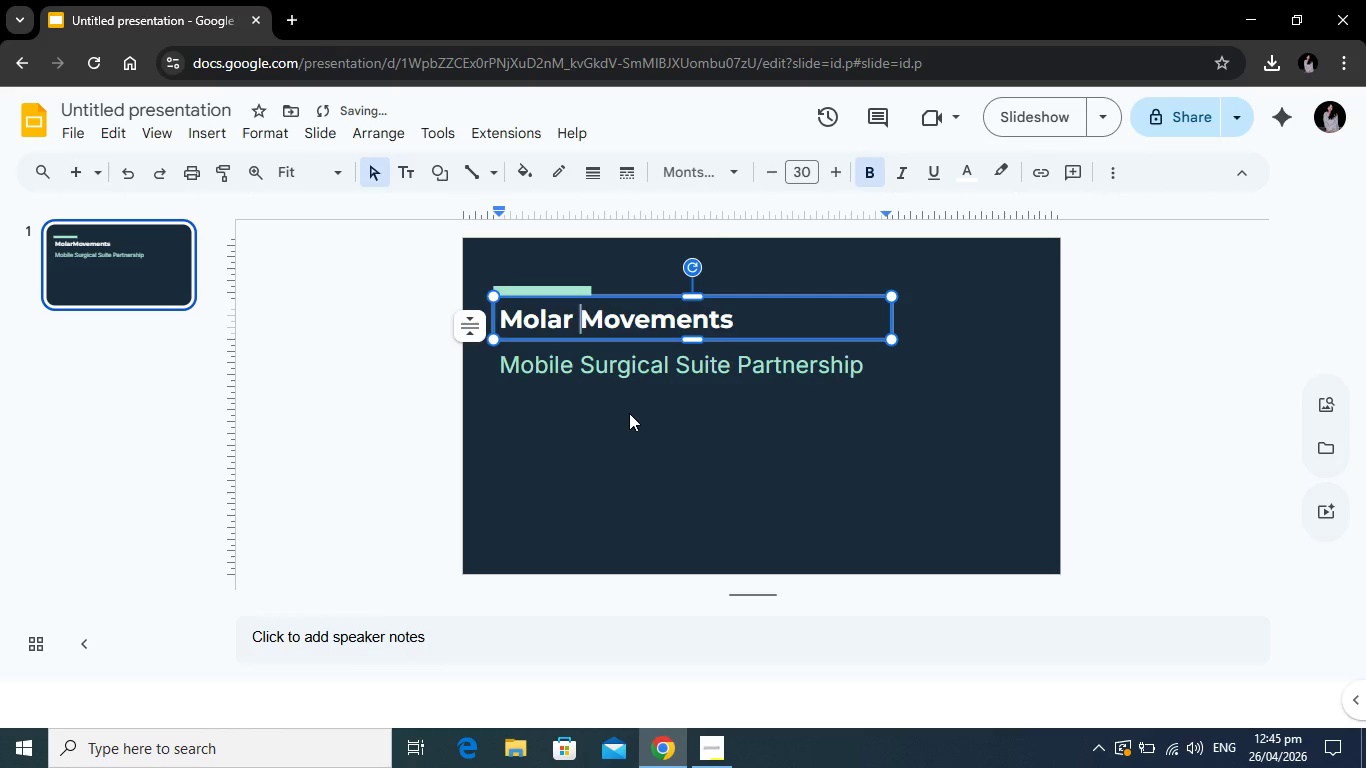 
left_click([629, 413])
 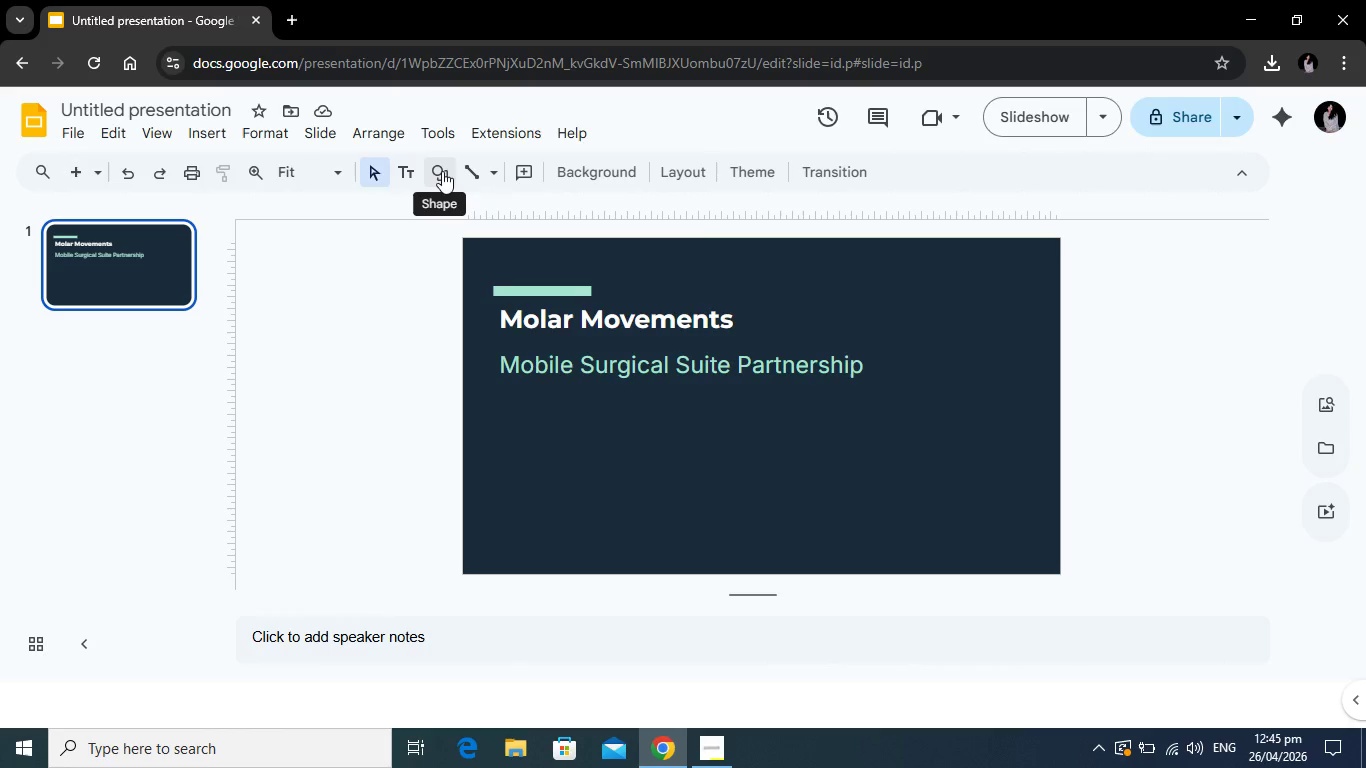 
wait(6.22)
 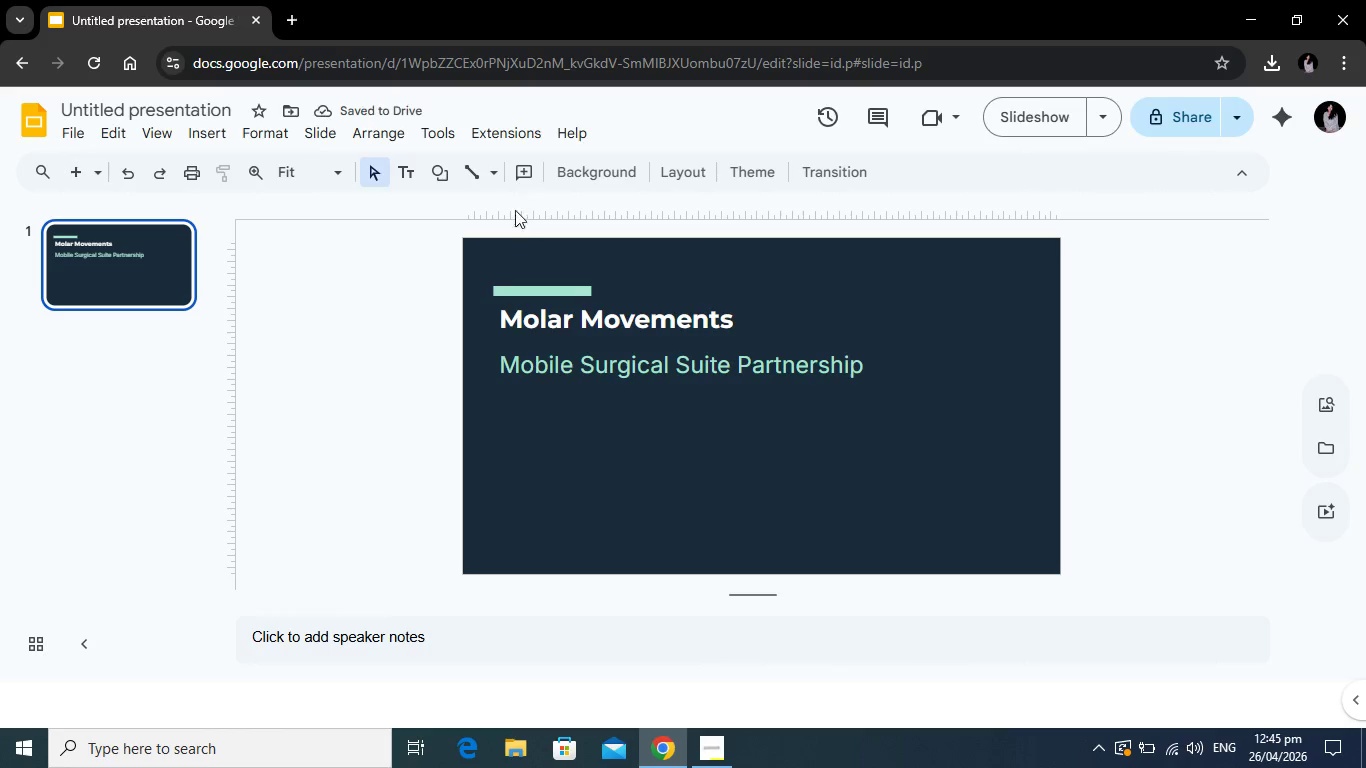 
left_click([406, 170])
 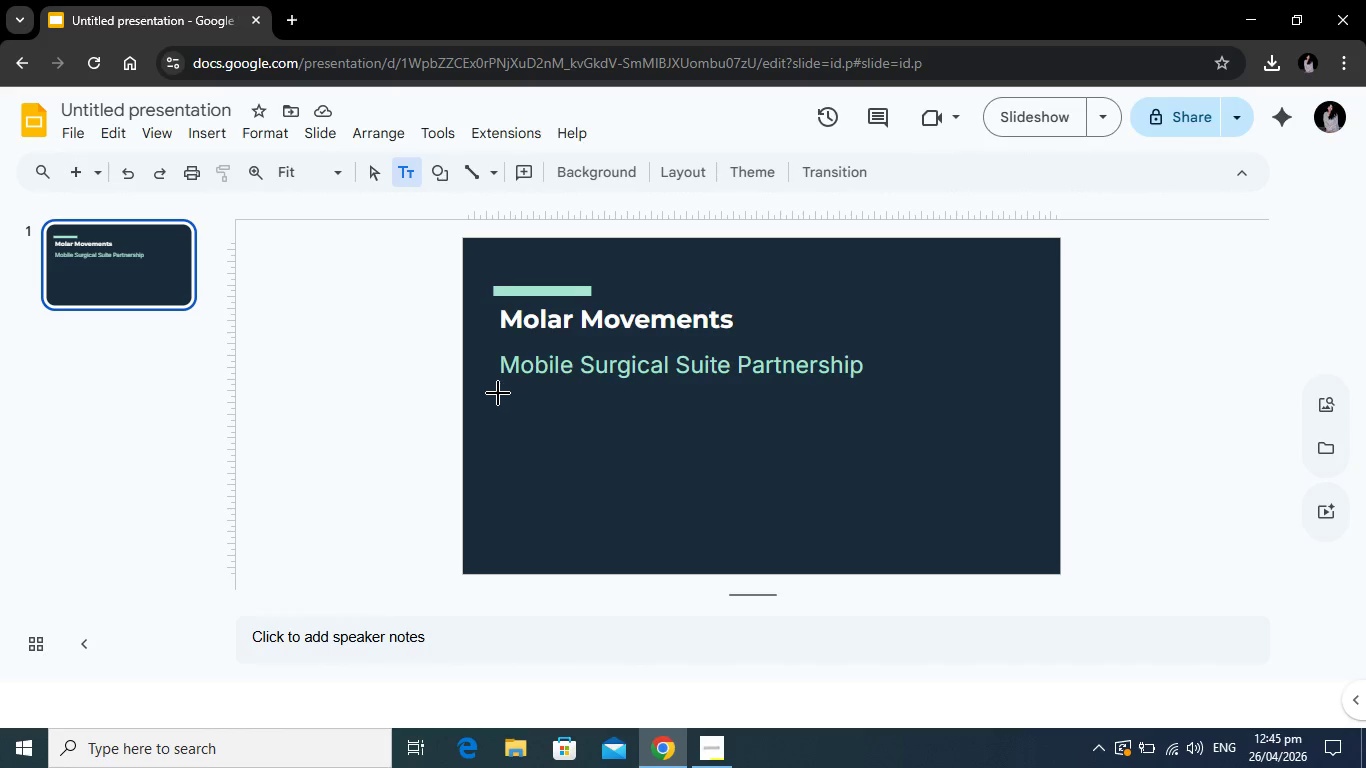 
left_click_drag(start_coordinate=[498, 388], to_coordinate=[863, 452])
 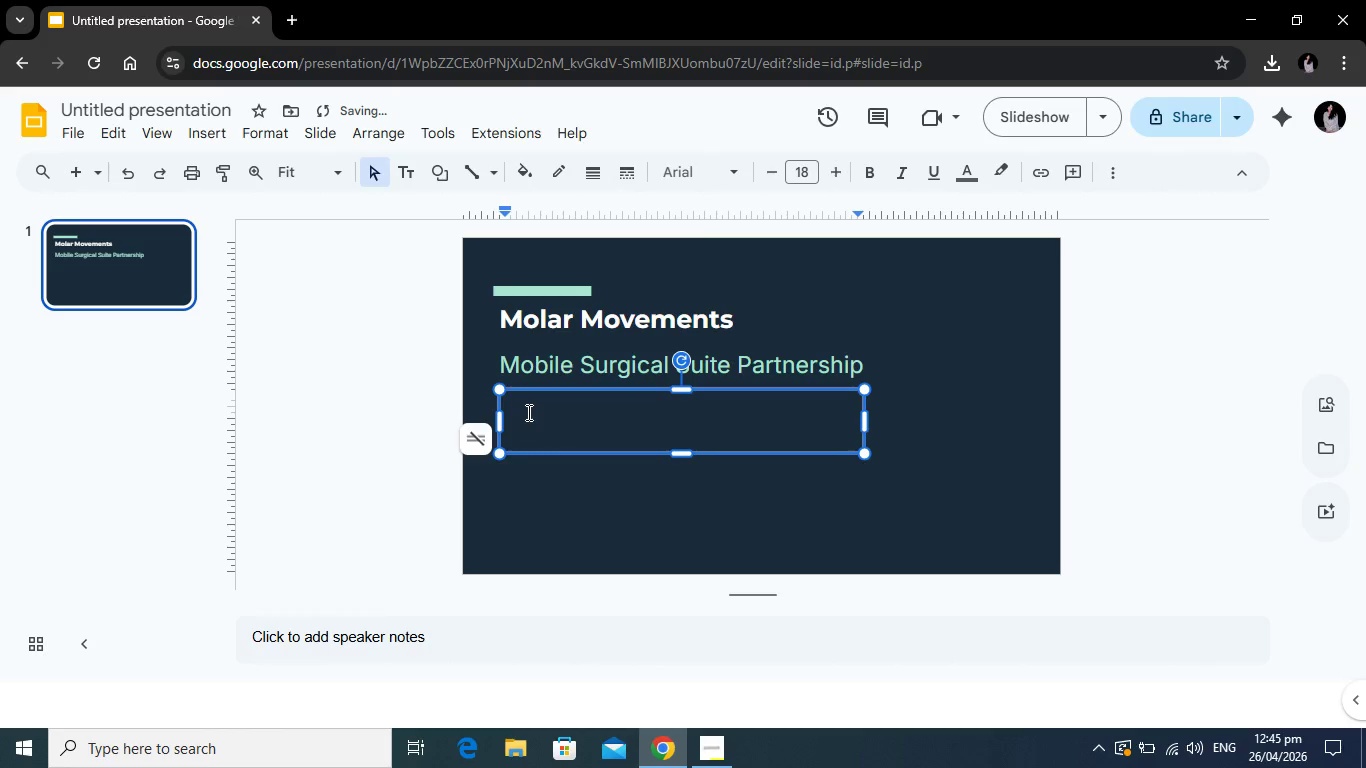 
type(Bringing High-Level Pede)
key(Backspace)
type(iatric Anesthesia & Surgery )
key(Backspace)
 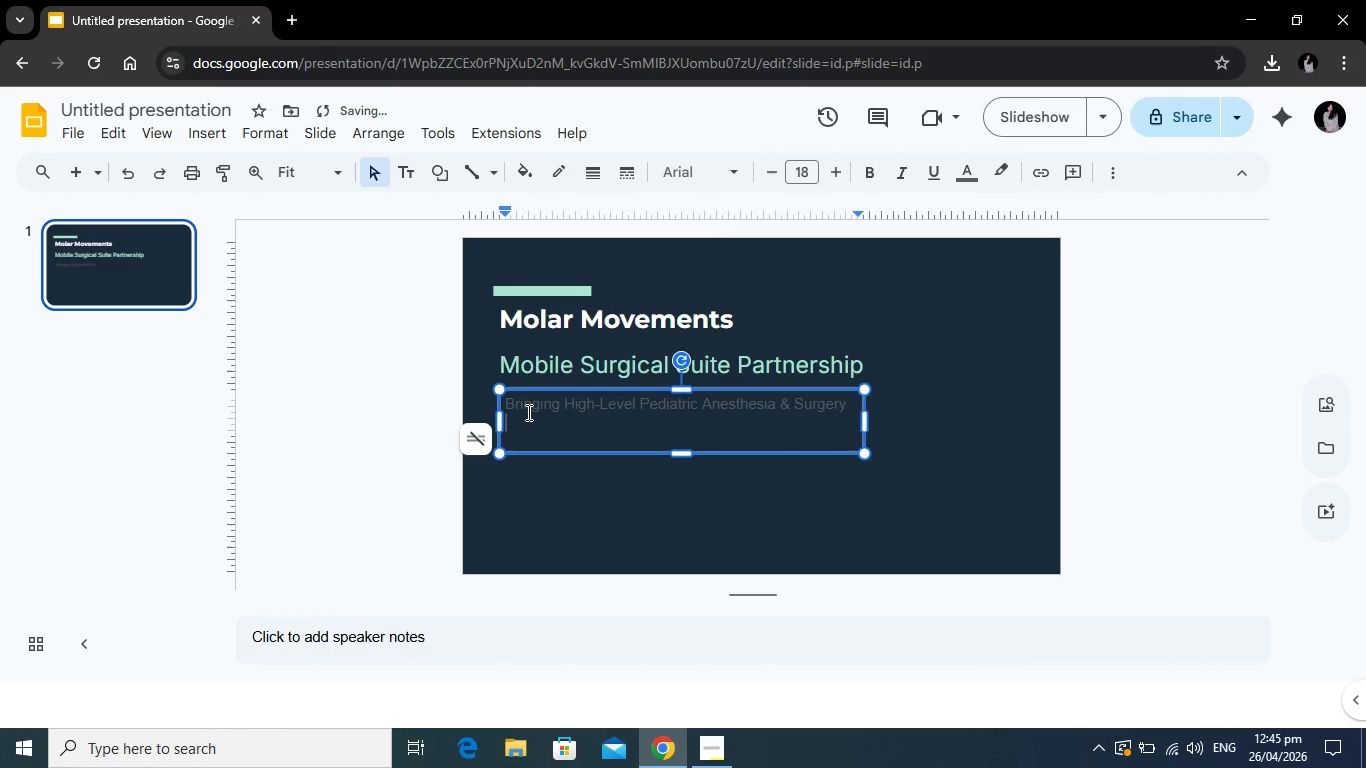 
 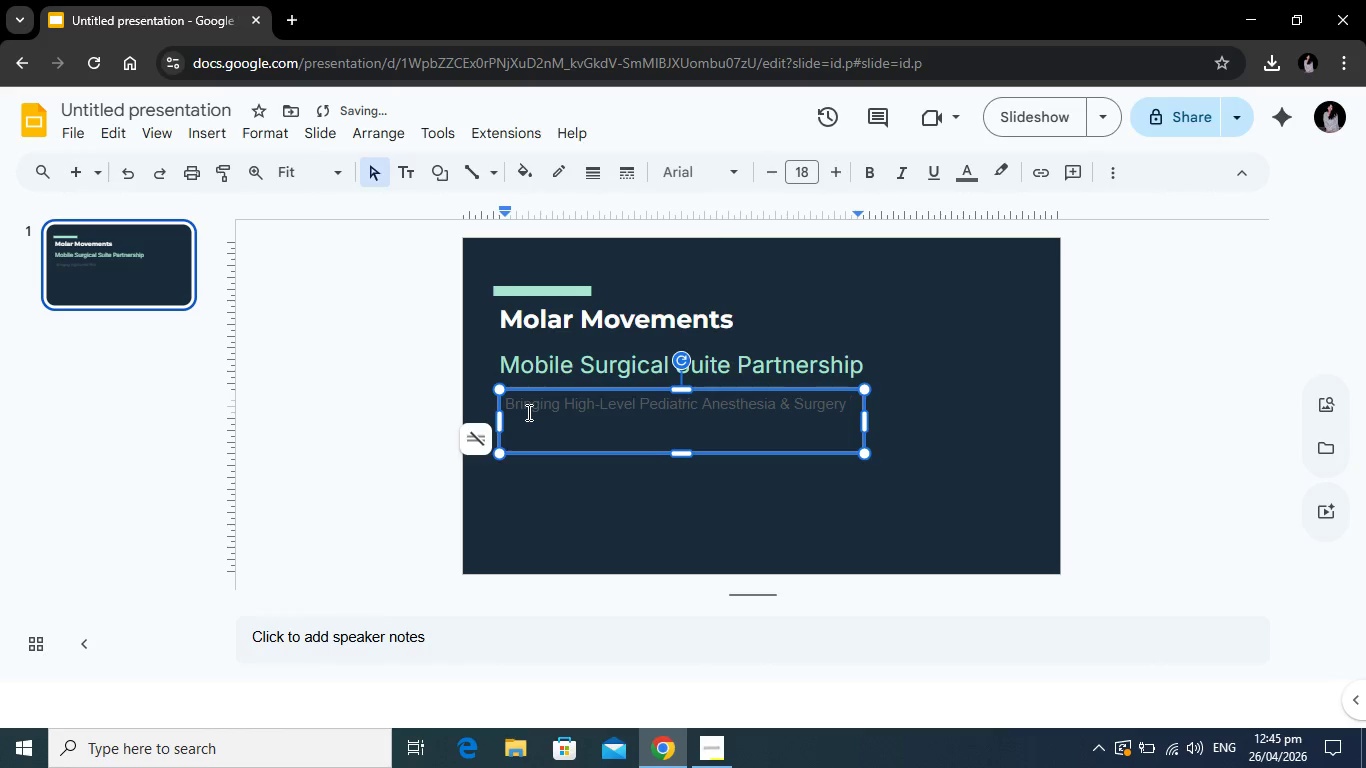 
key(Enter)
 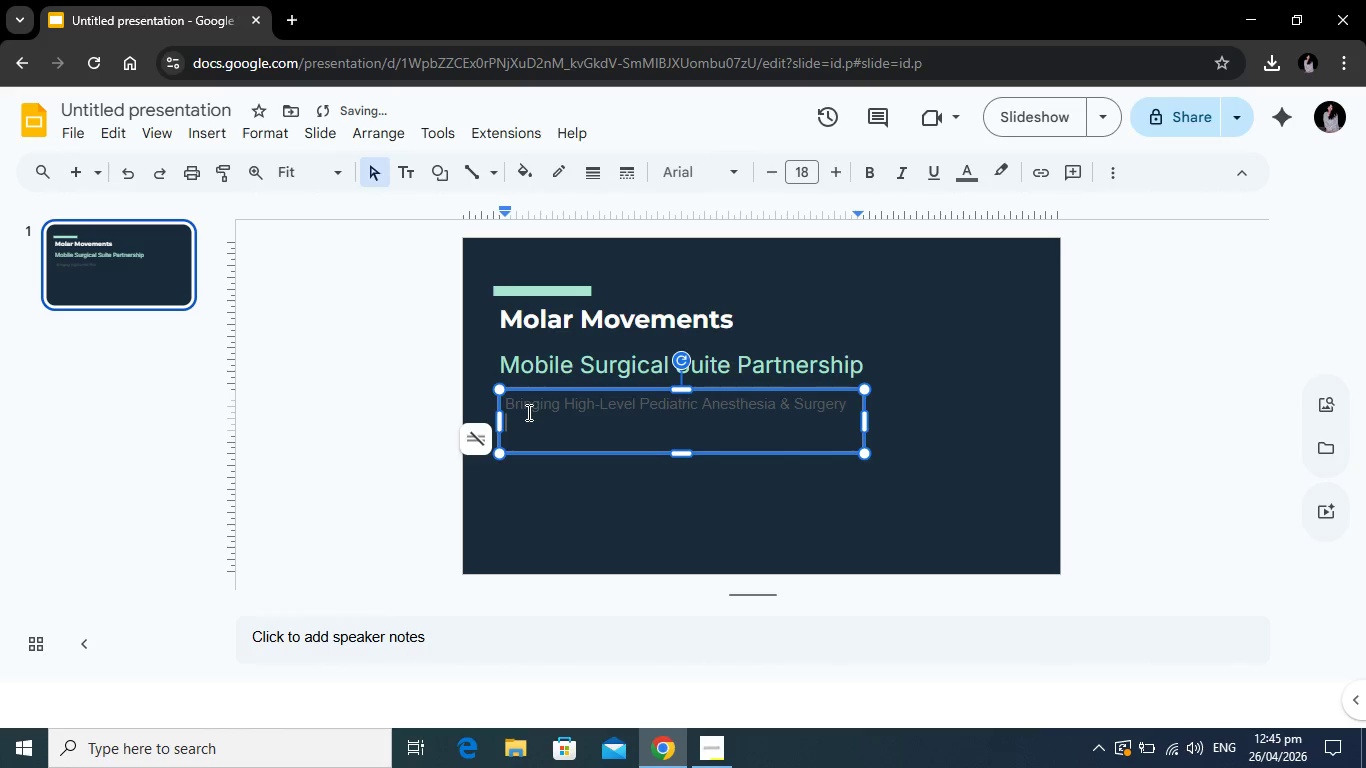 
key(Enter)
 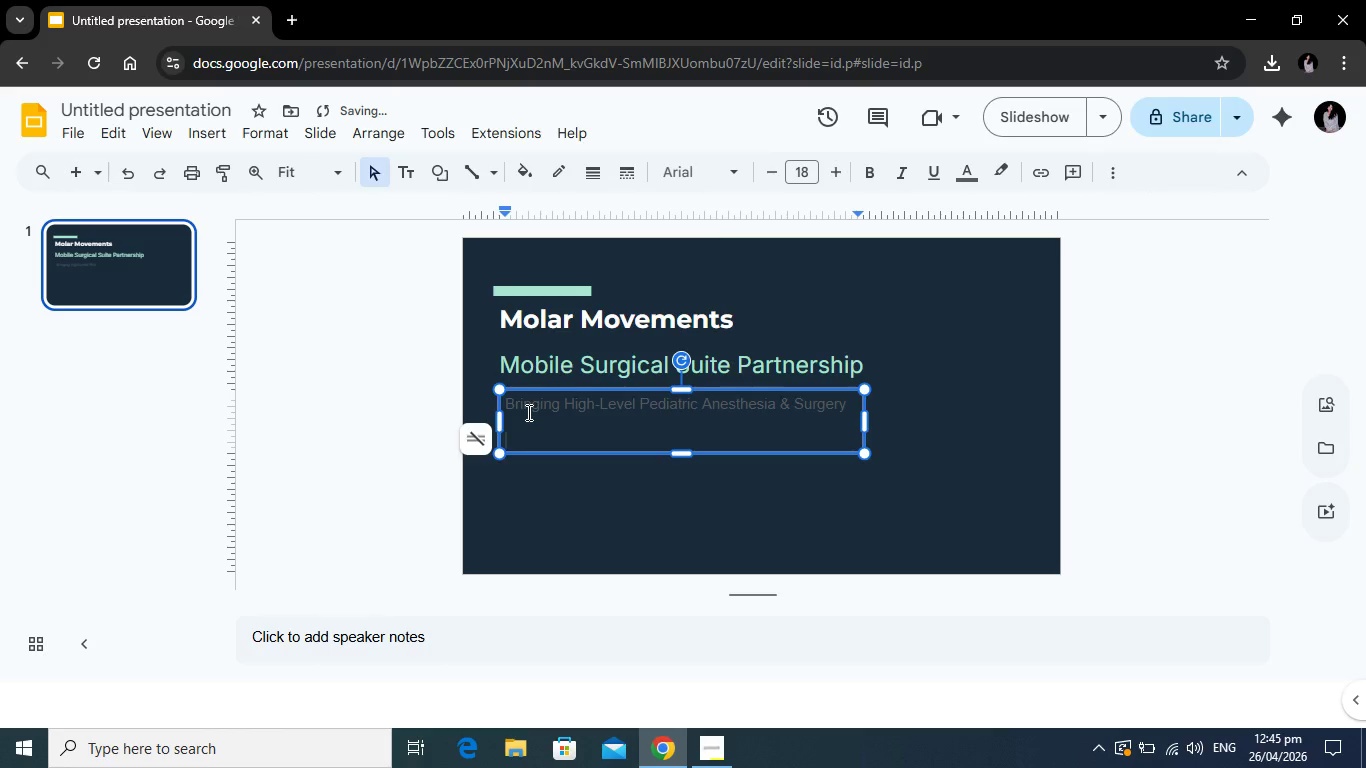 
key(Backspace)
type(Directly y)
key(Backspace)
type(t)
key(Backspace)
type(to Your Practice)
 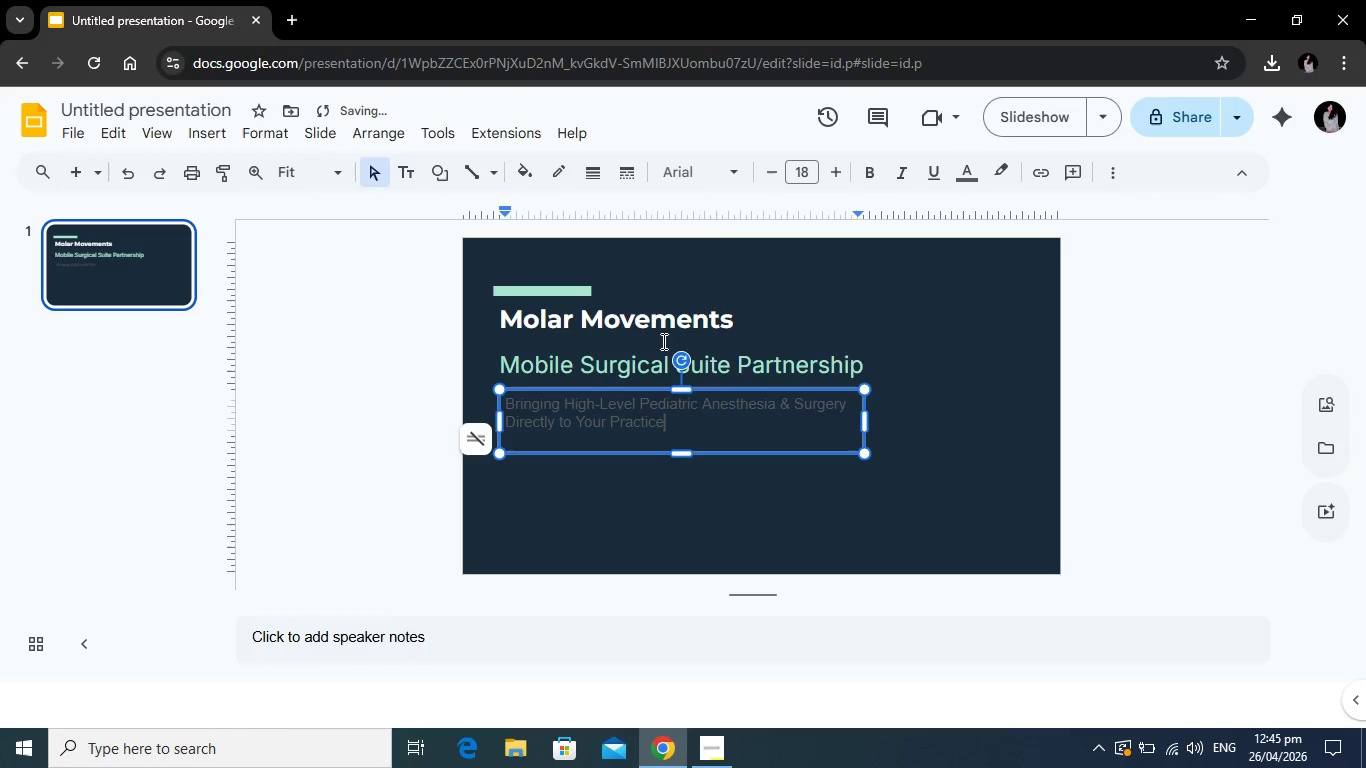 
left_click_drag(start_coordinate=[672, 423], to_coordinate=[473, 406])
 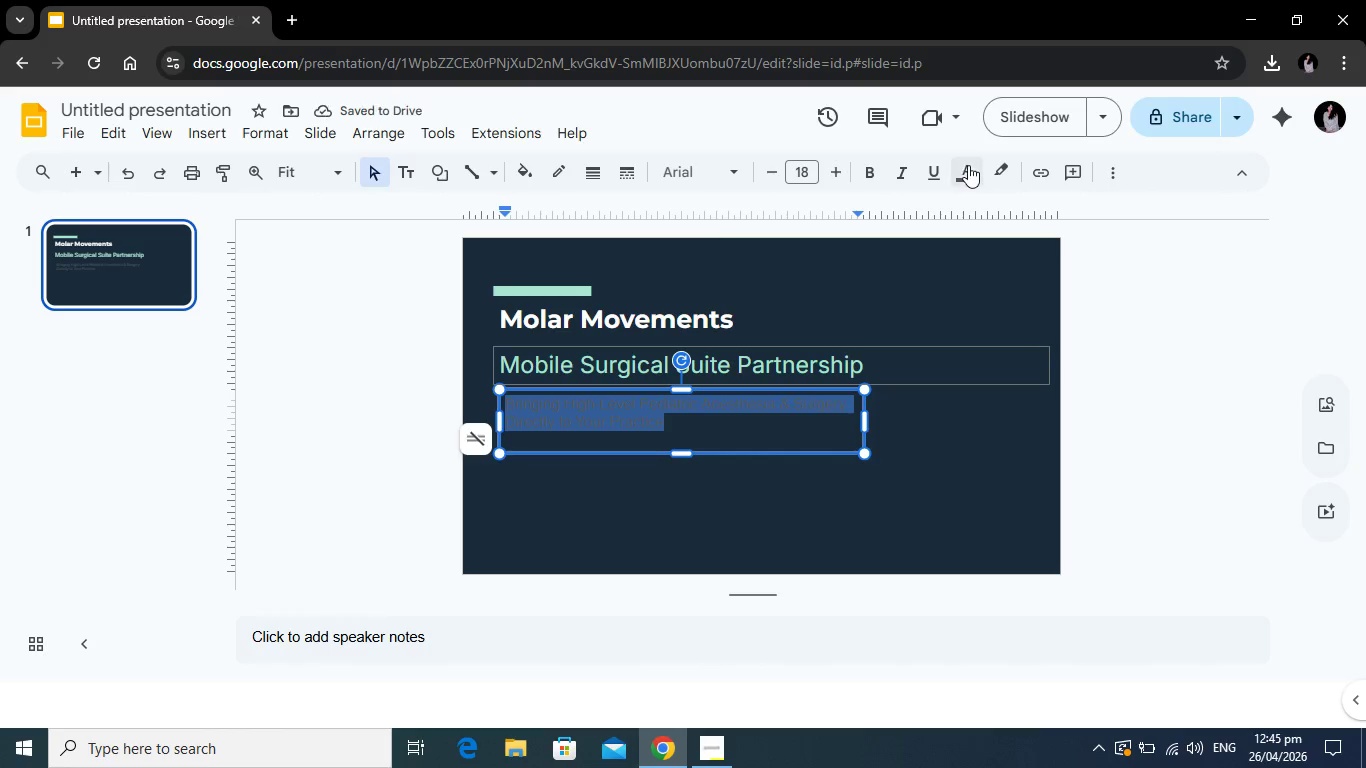 
left_click([968, 165])
 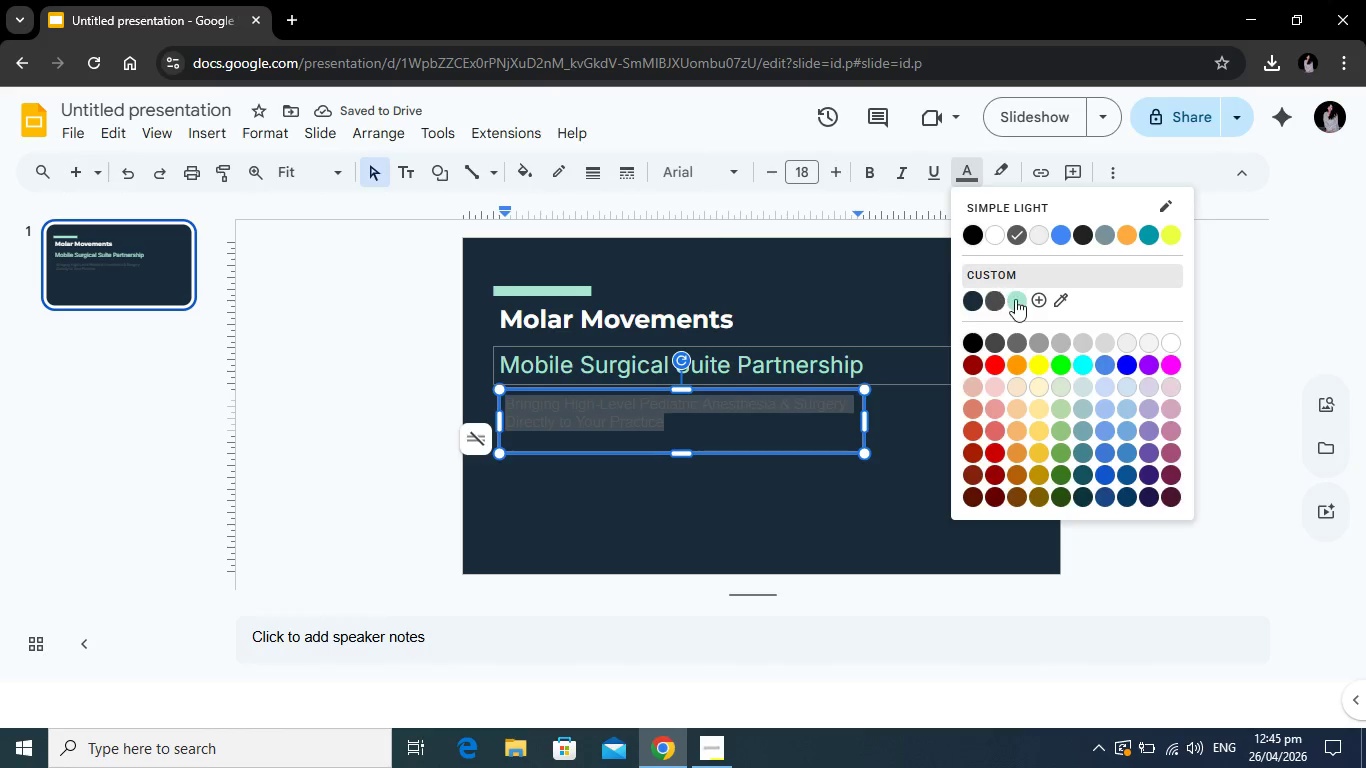 
left_click([1019, 300])
 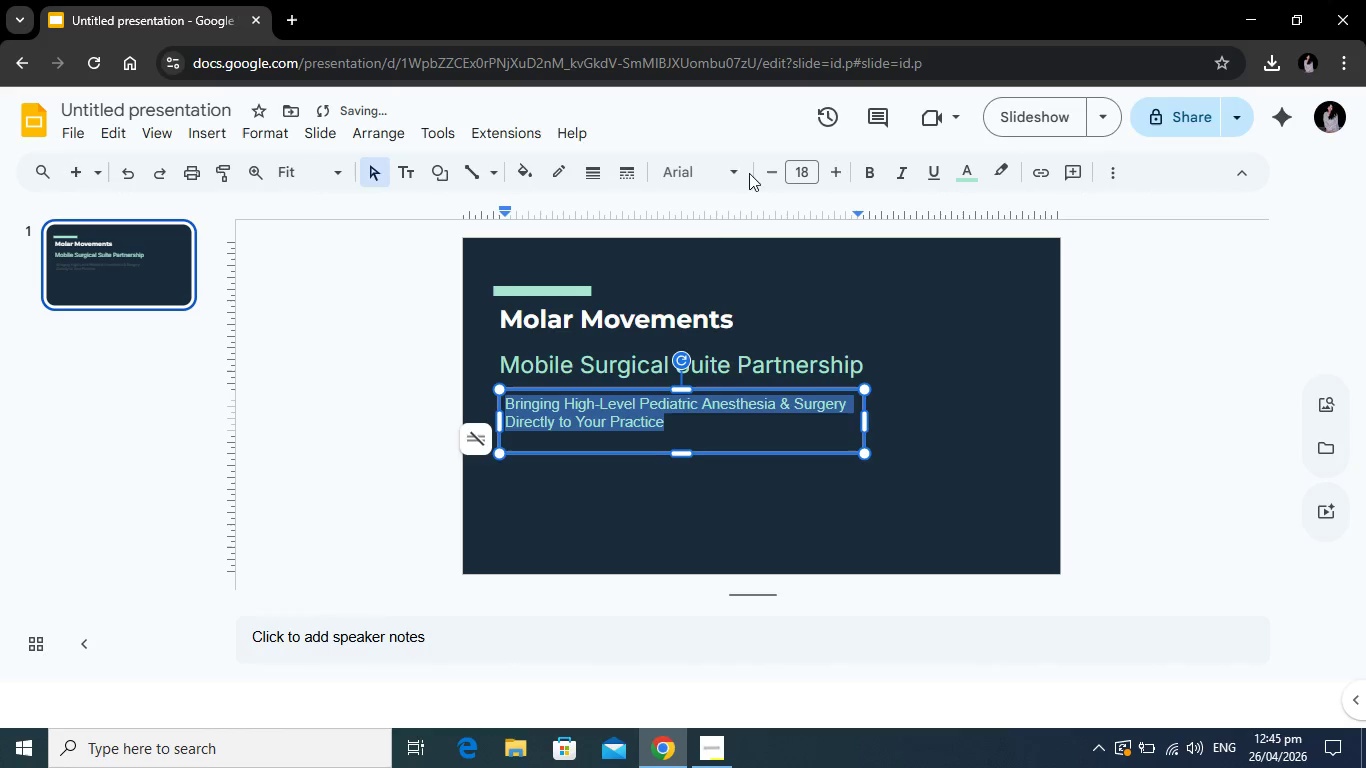 
left_click([739, 172])
 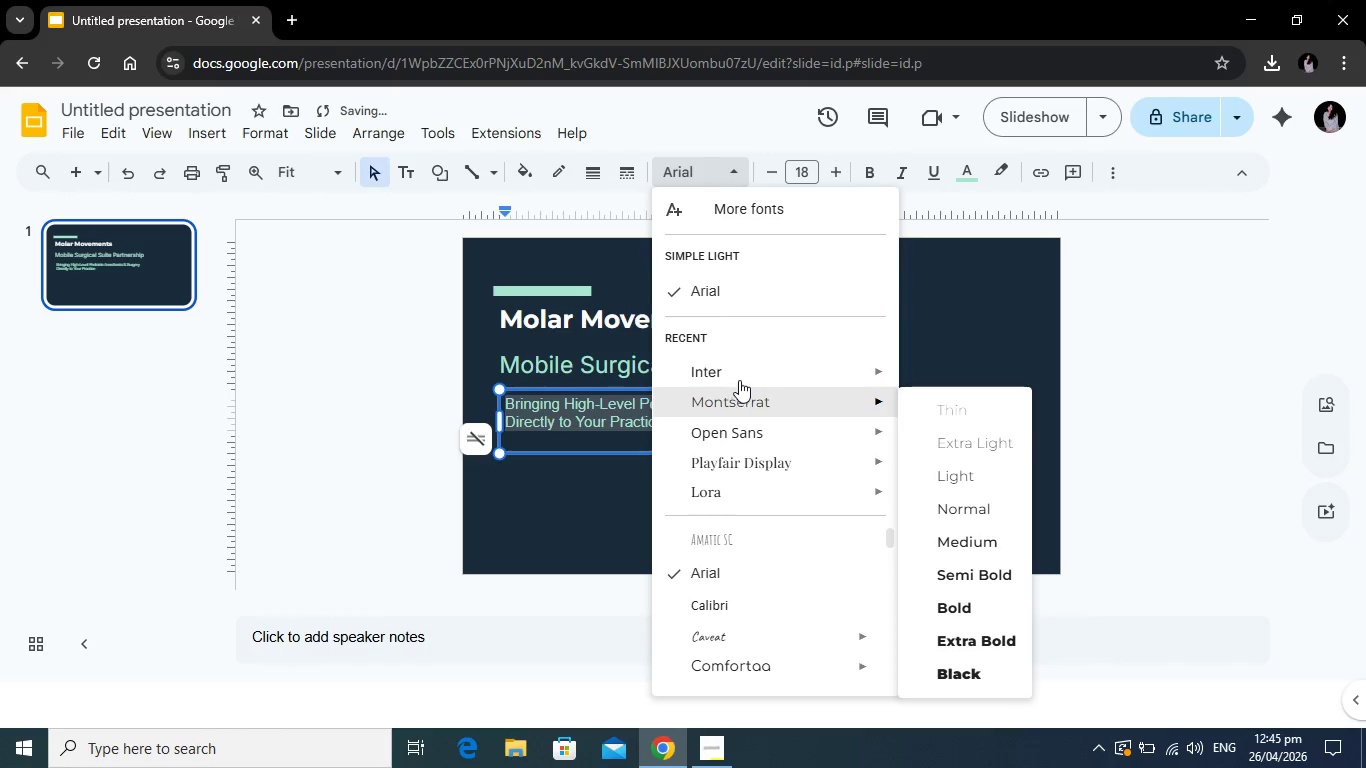 
left_click([739, 375])
 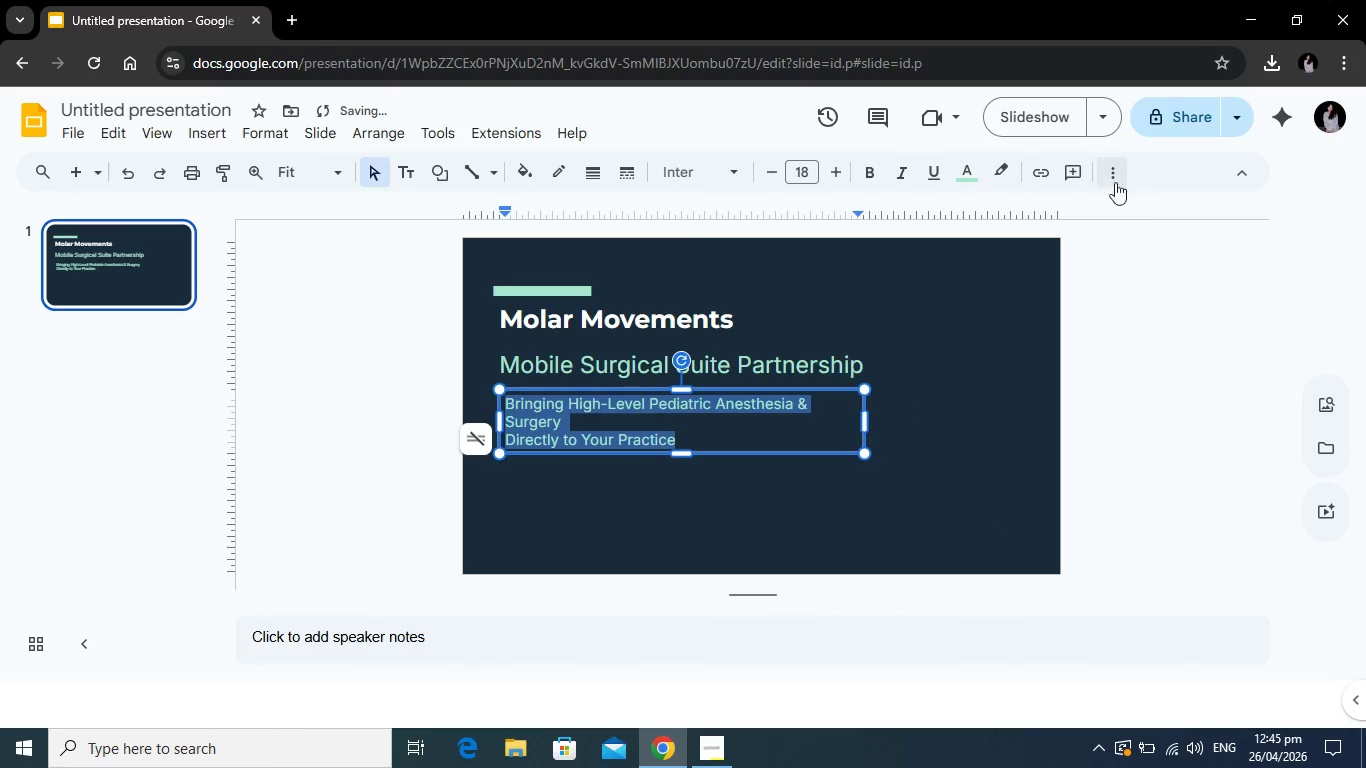 
left_click([1111, 175])
 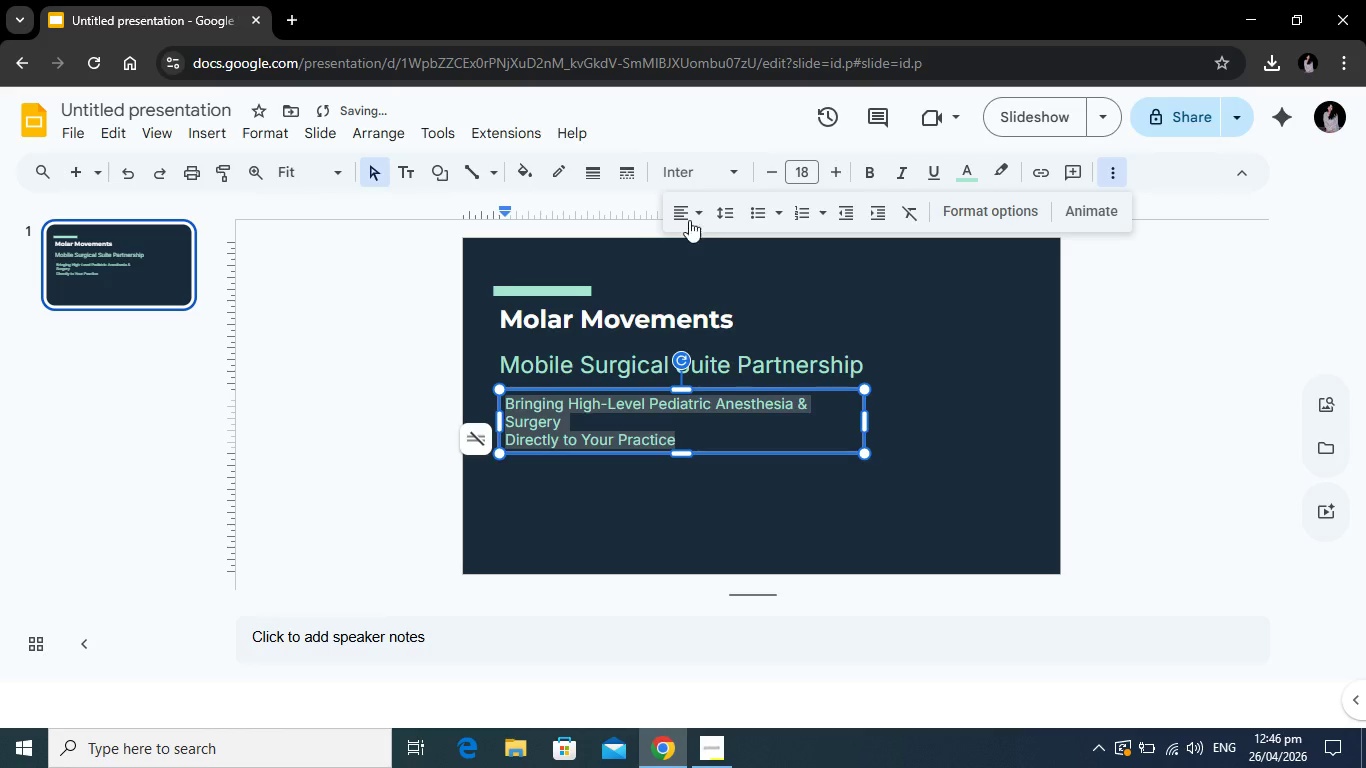 
left_click([688, 210])
 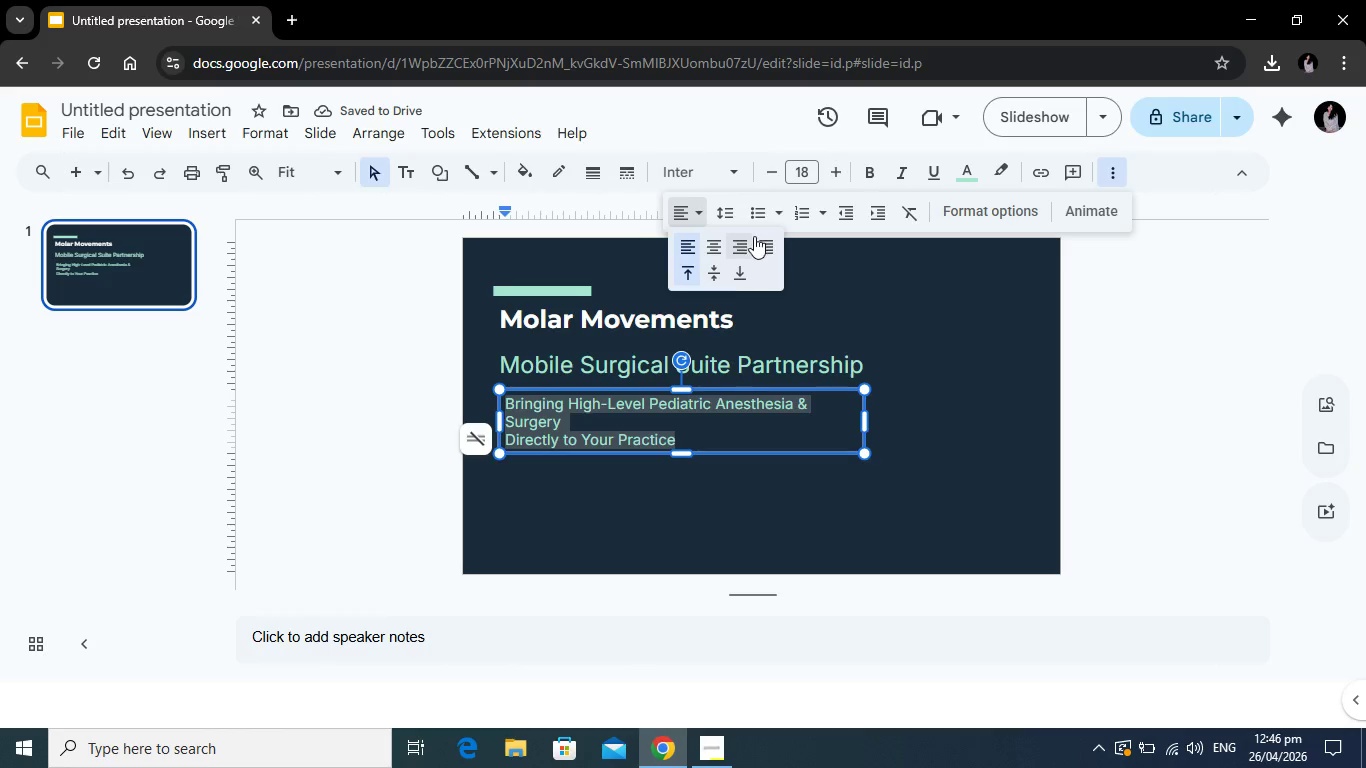 
left_click([763, 245])
 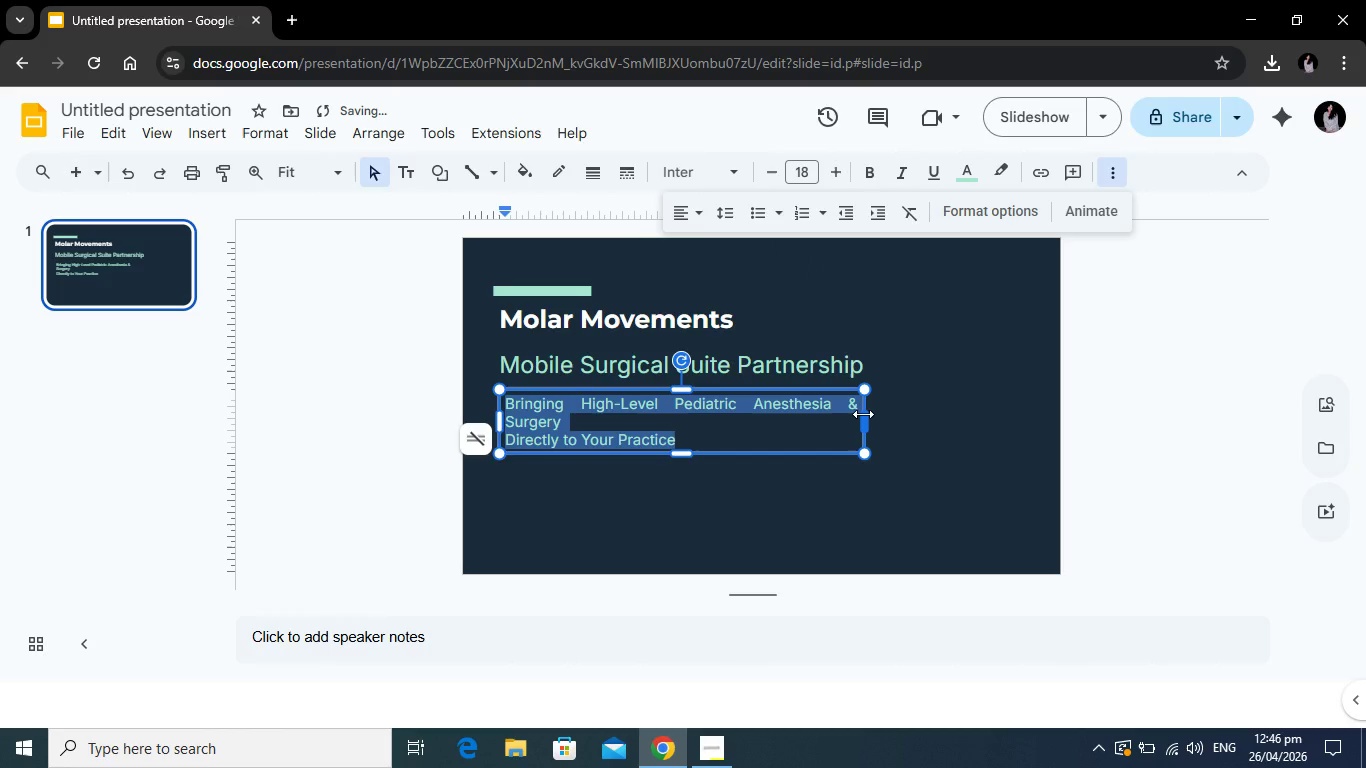 
left_click_drag(start_coordinate=[863, 414], to_coordinate=[928, 417])
 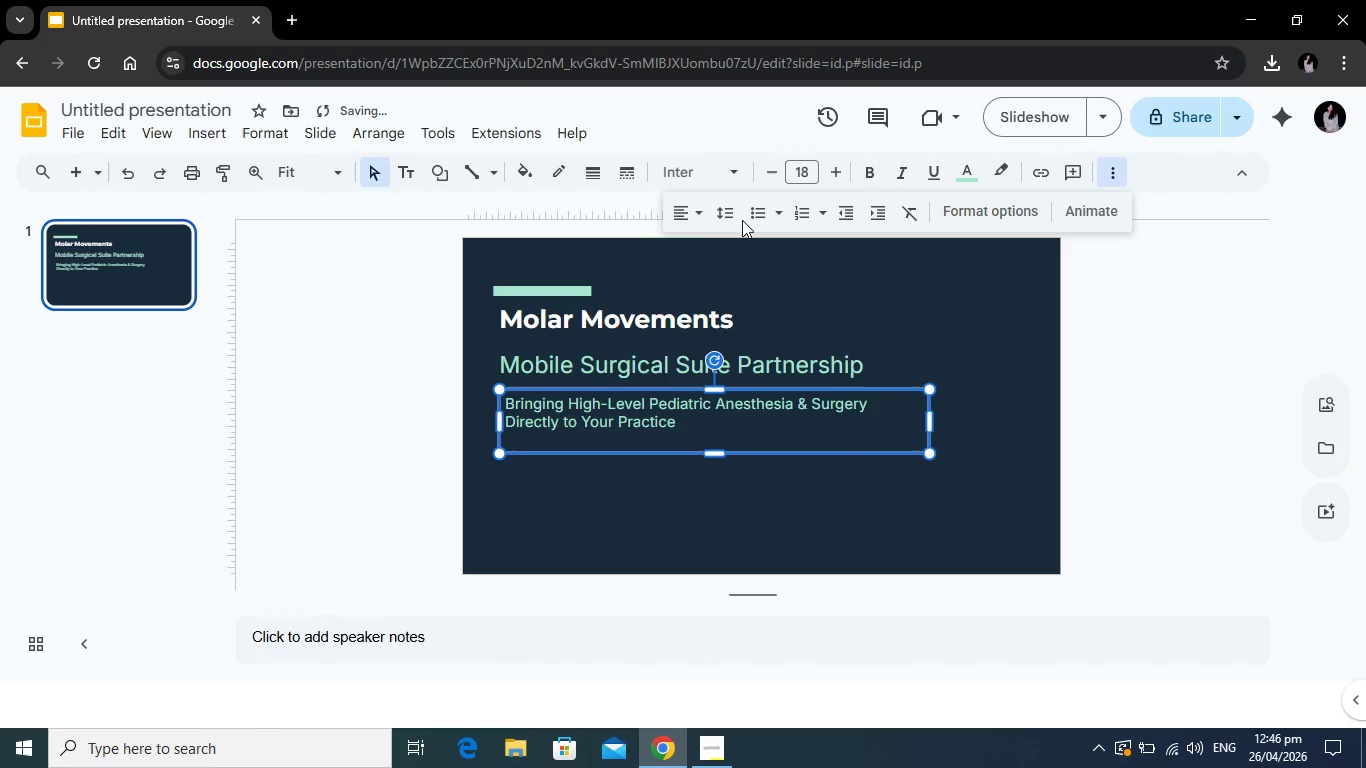 
left_click([731, 220])
 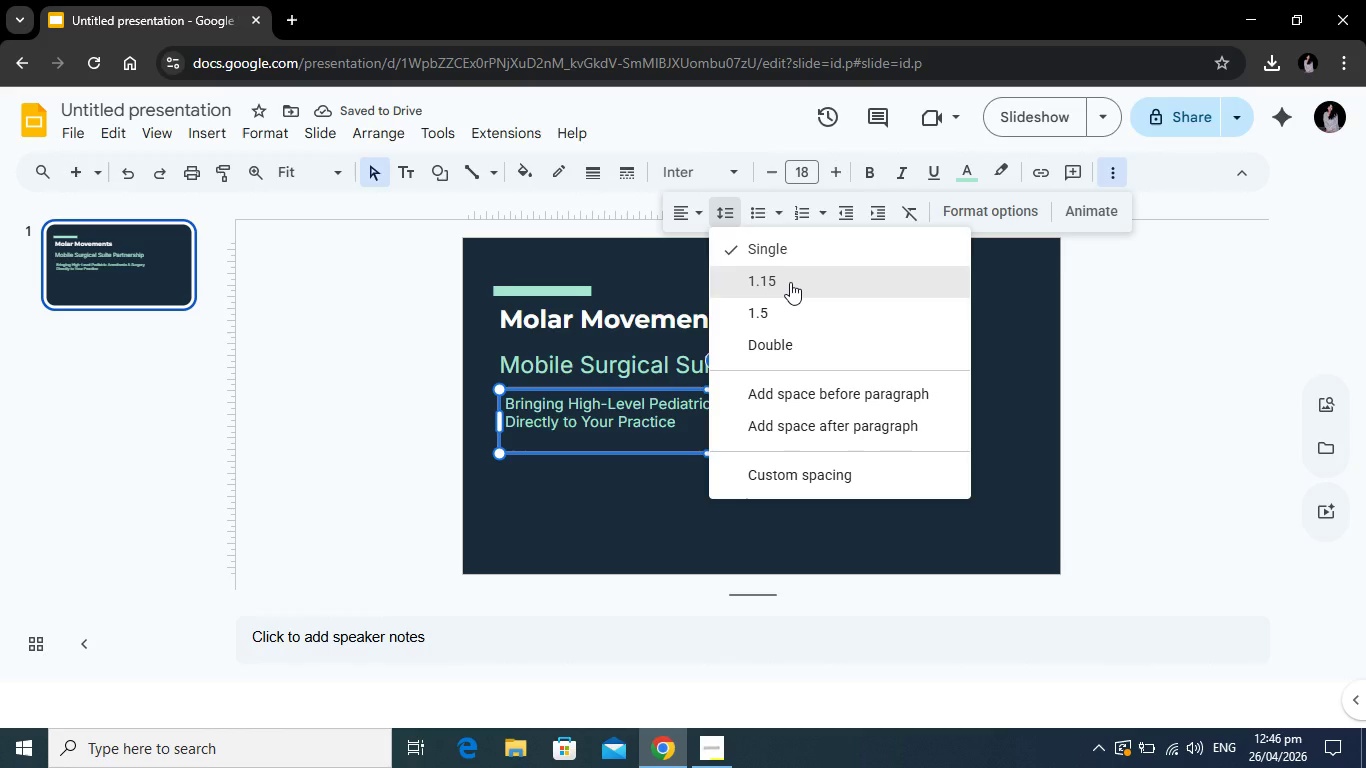 
left_click([790, 282])
 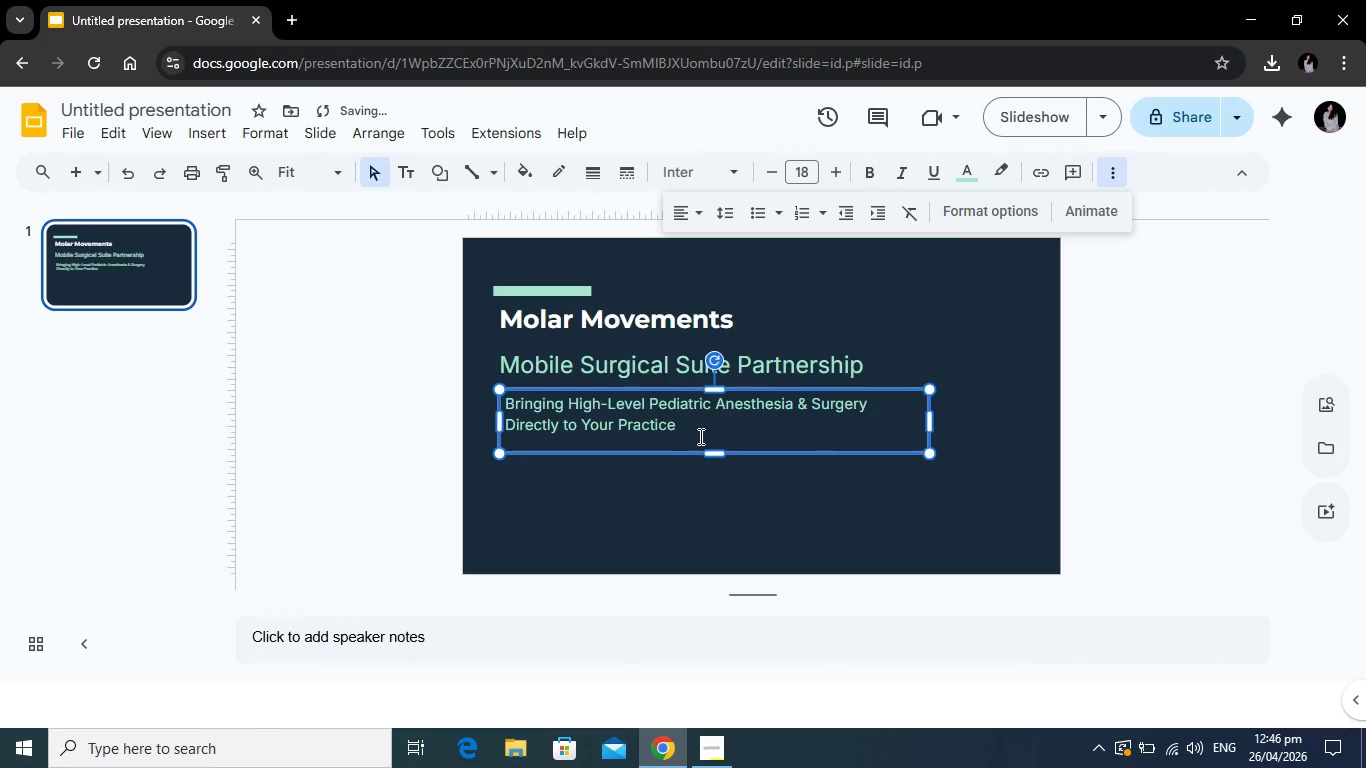 
left_click([701, 435])
 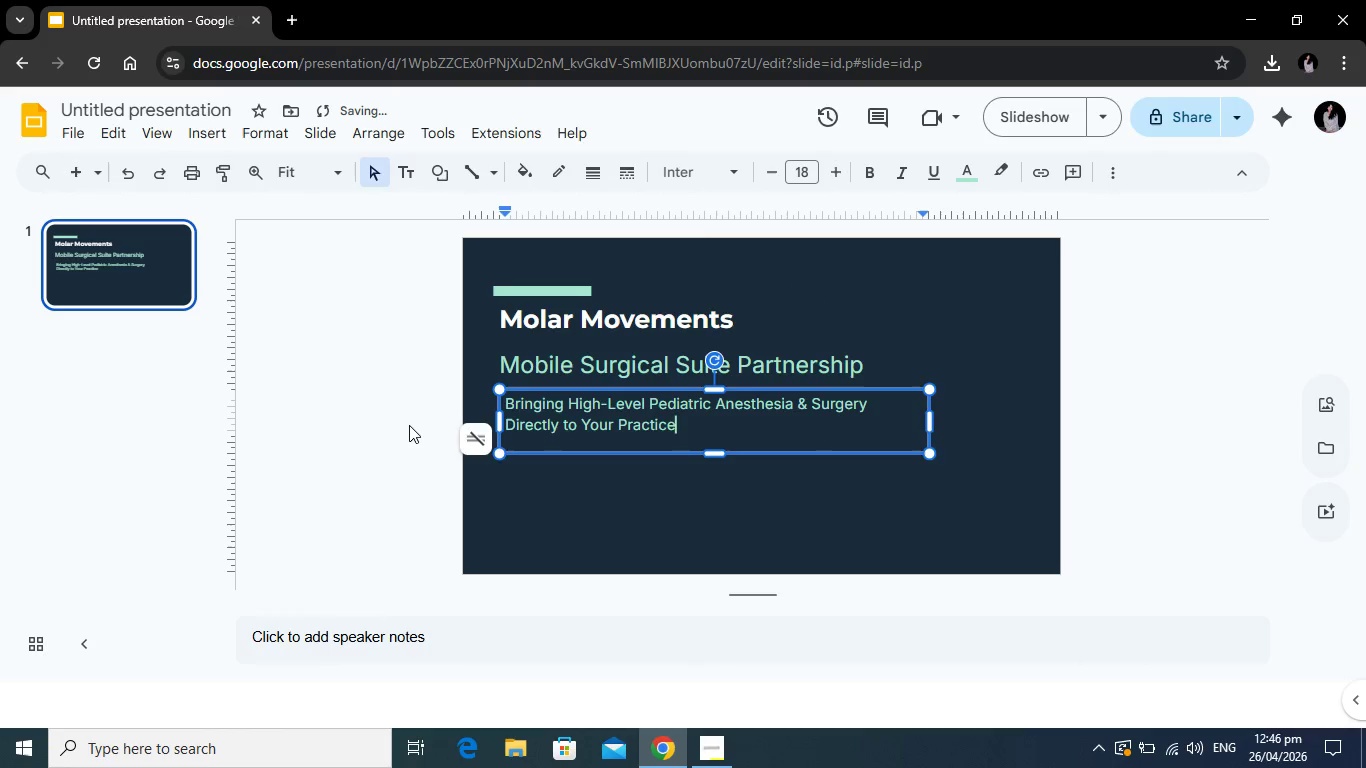 
left_click([409, 425])
 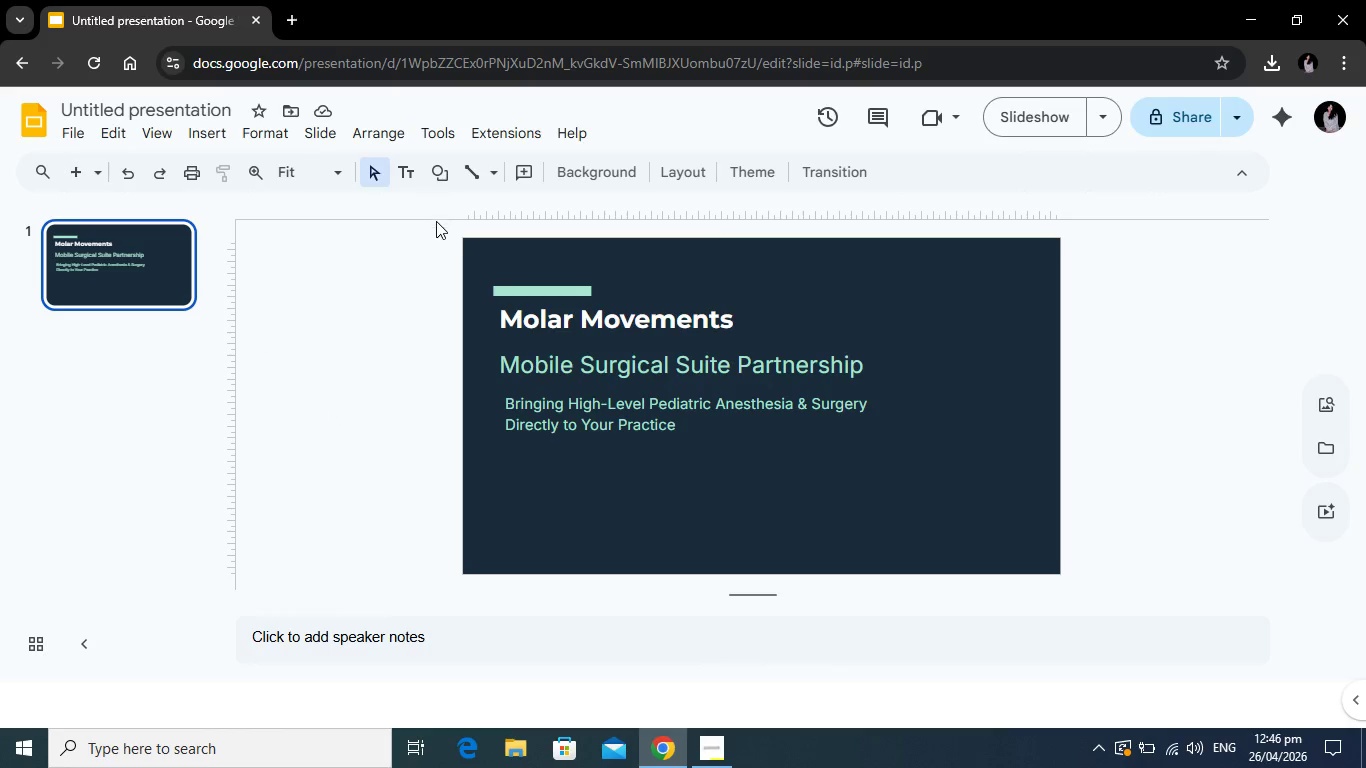 
wait(6.25)
 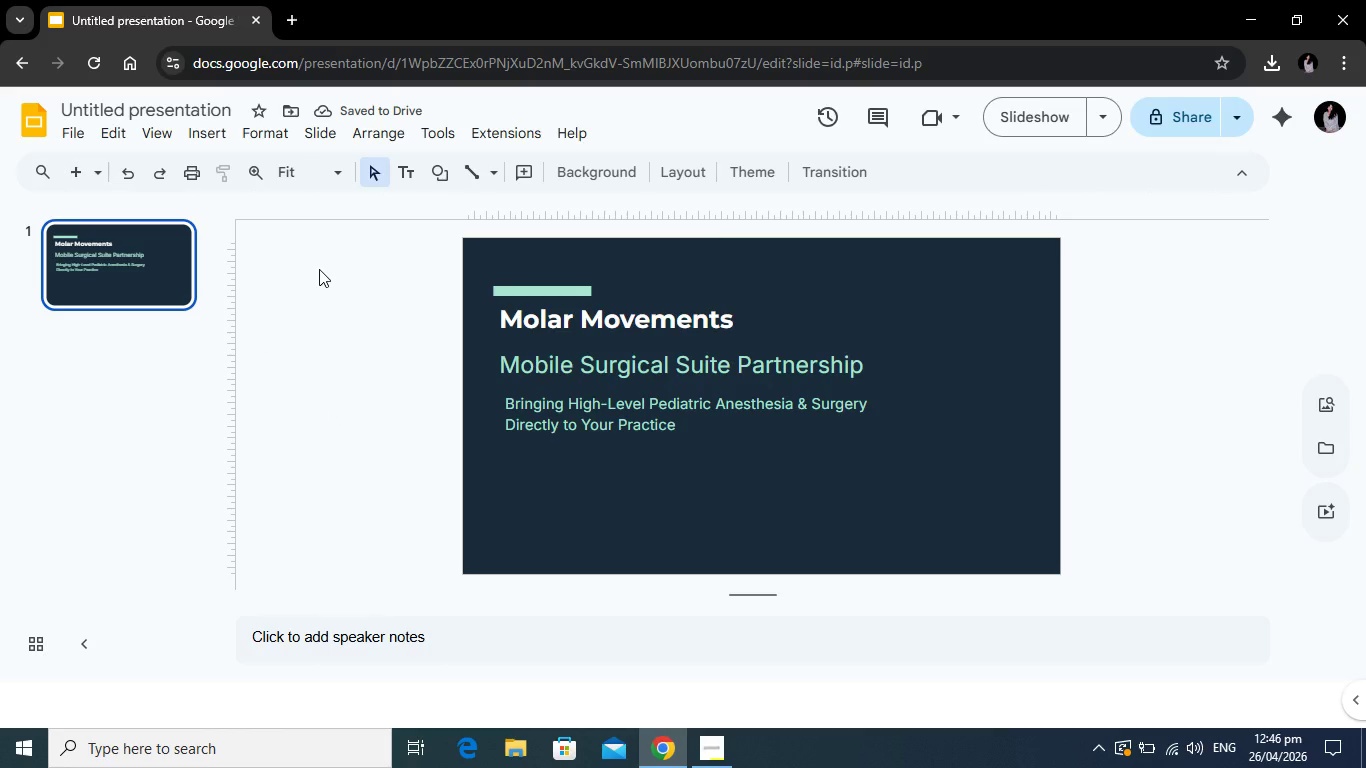 
left_click([613, 415])
 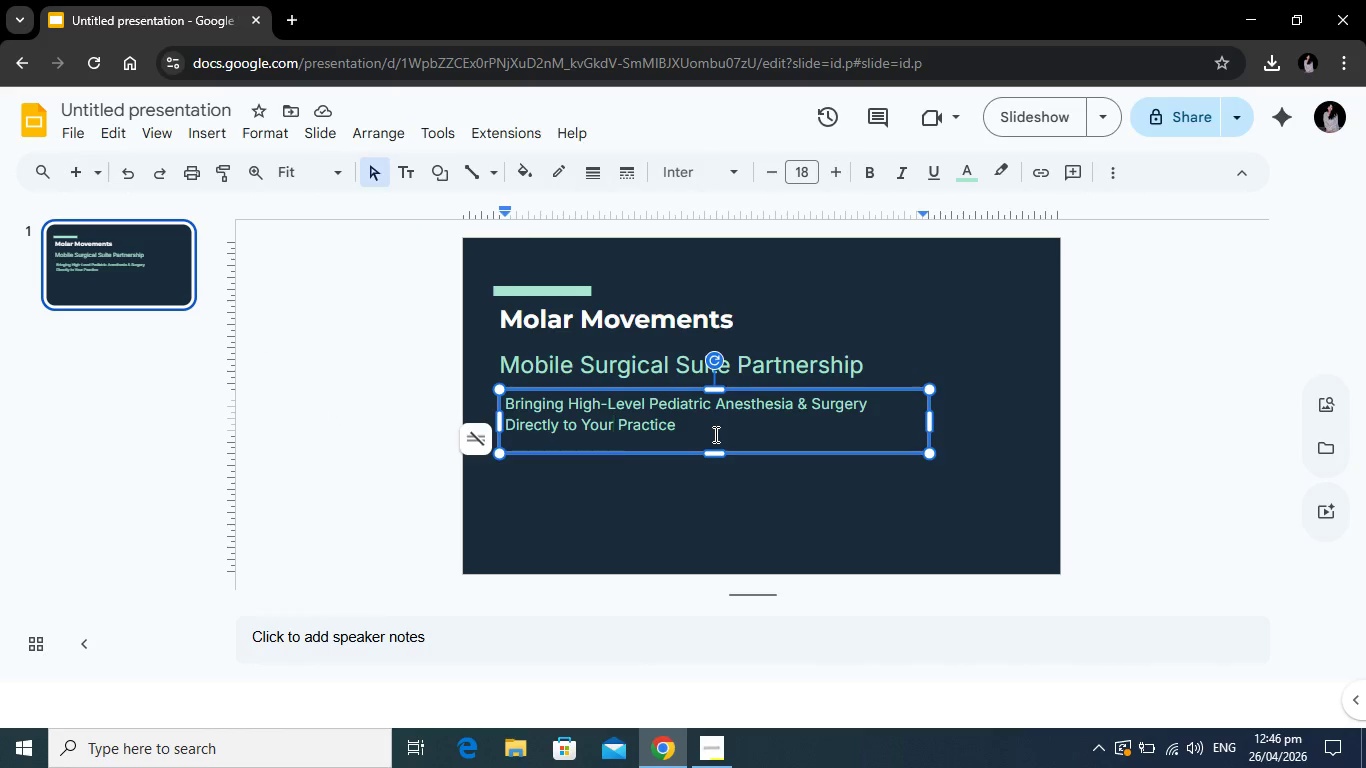 
left_click([714, 434])
 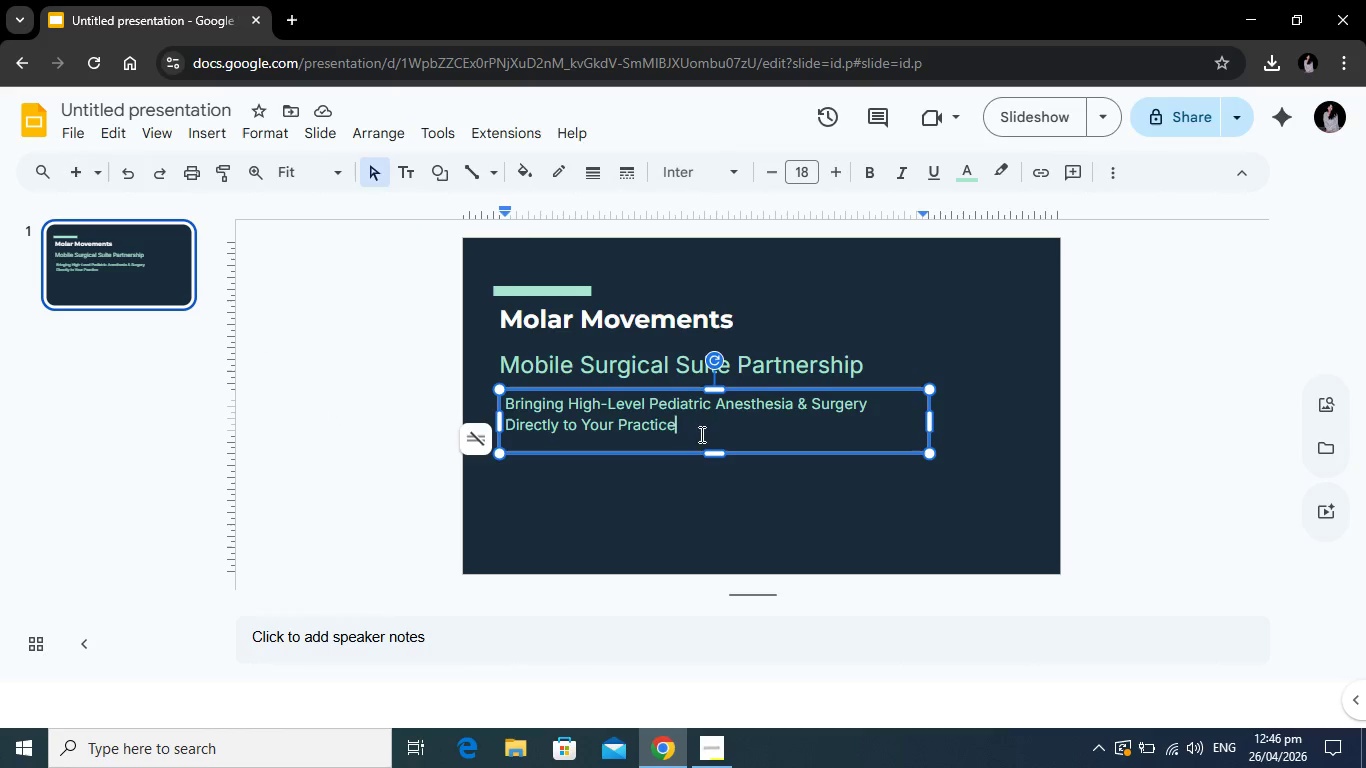 
left_click_drag(start_coordinate=[700, 434], to_coordinate=[480, 404])
 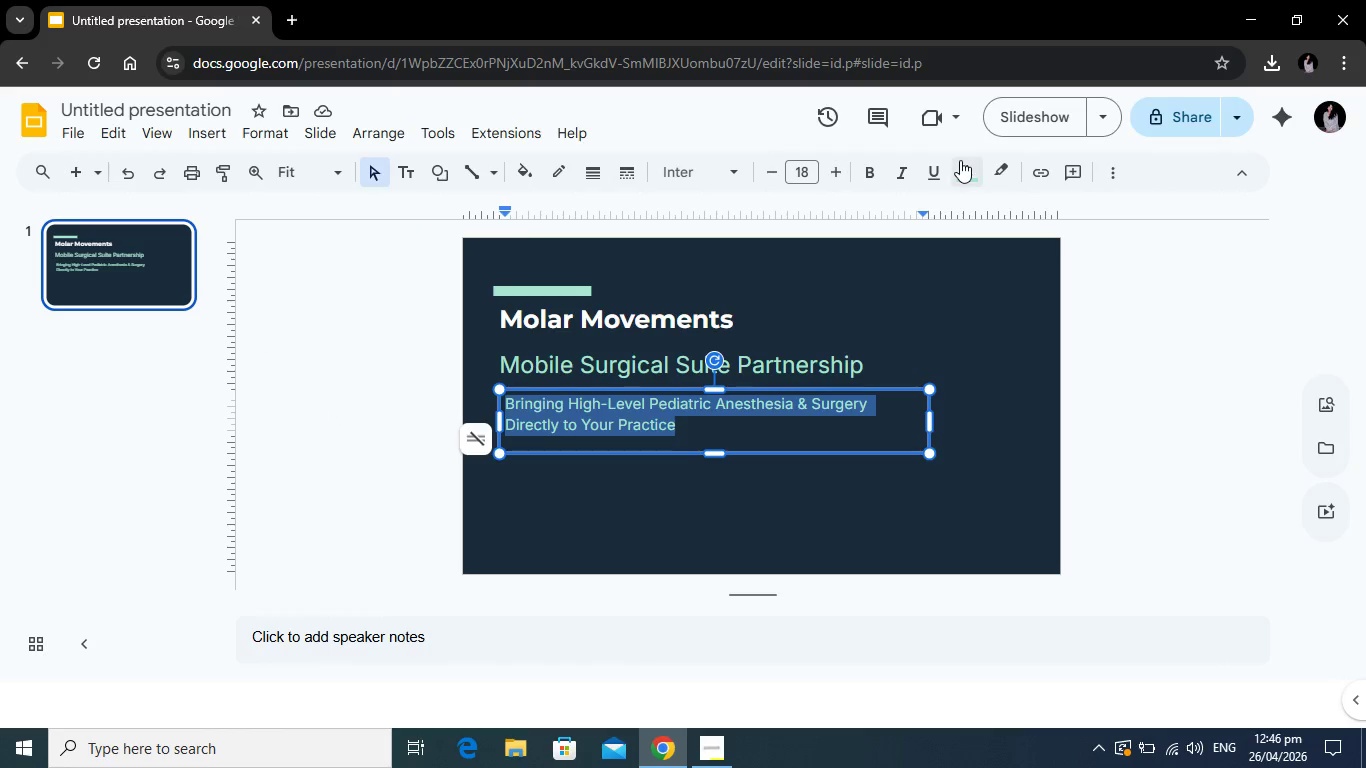 
left_click([962, 160])
 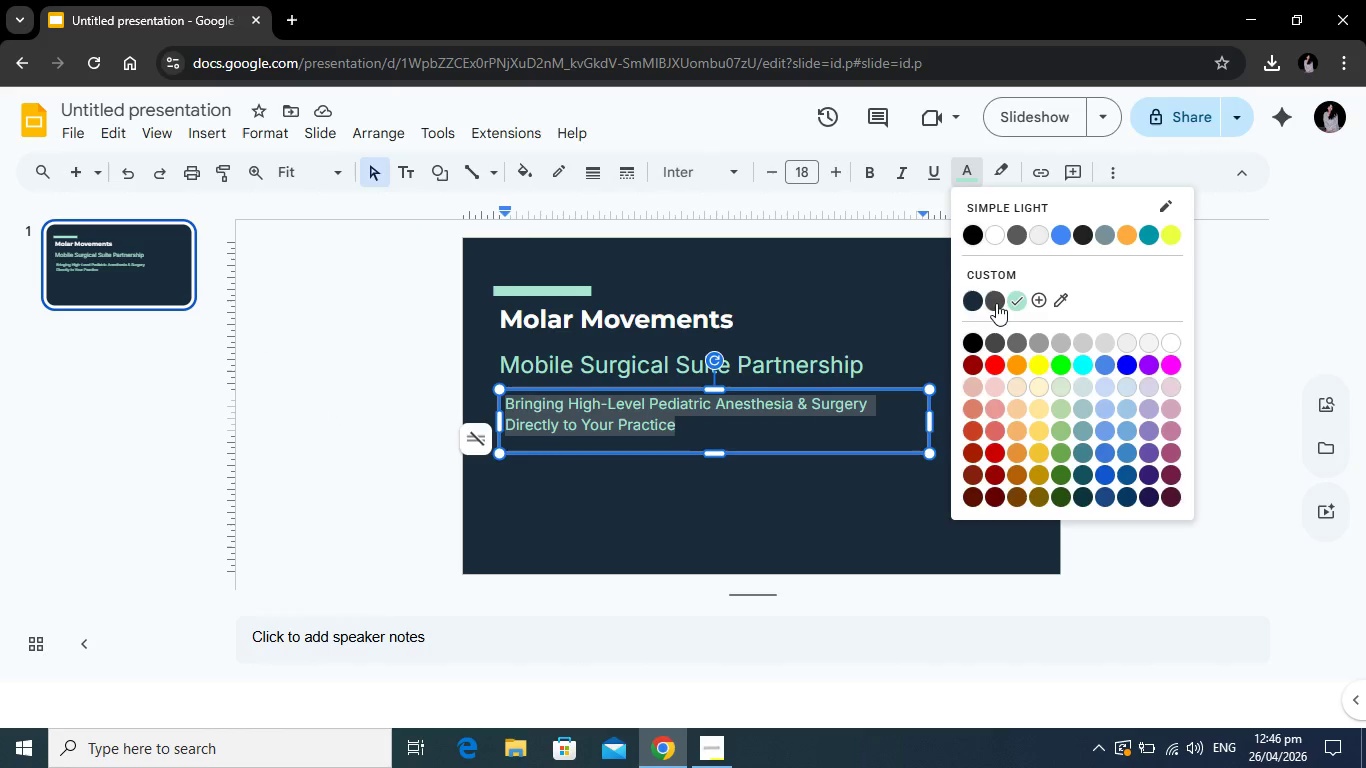 
left_click([996, 303])
 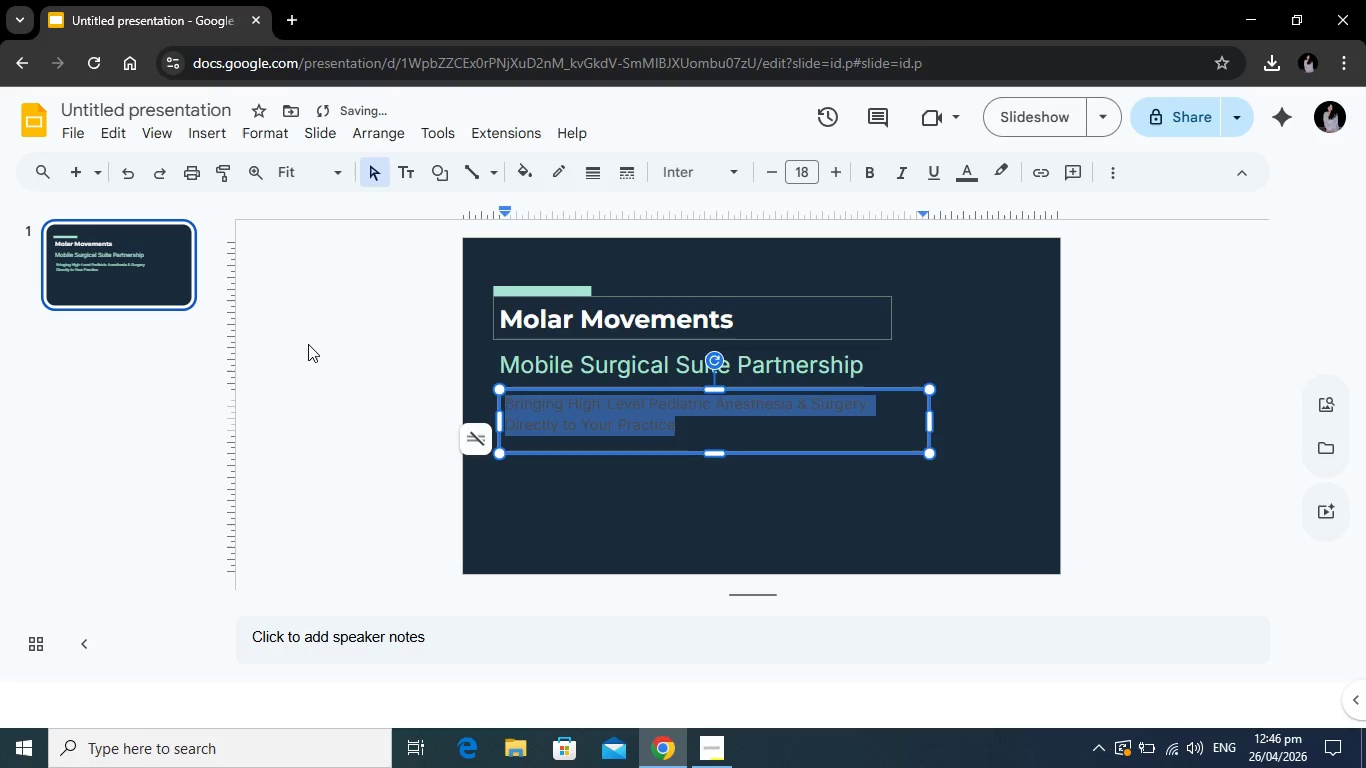 
left_click([308, 344])
 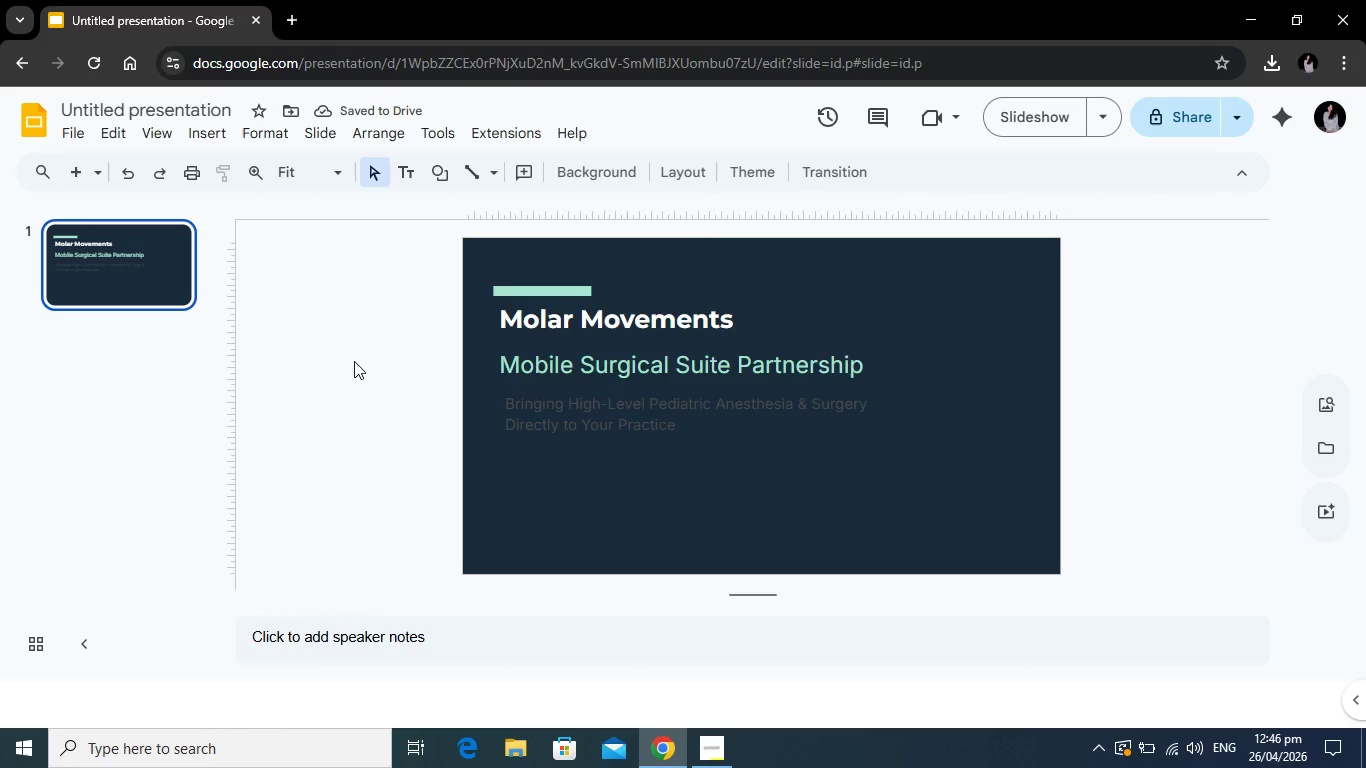 
left_click([646, 402])
 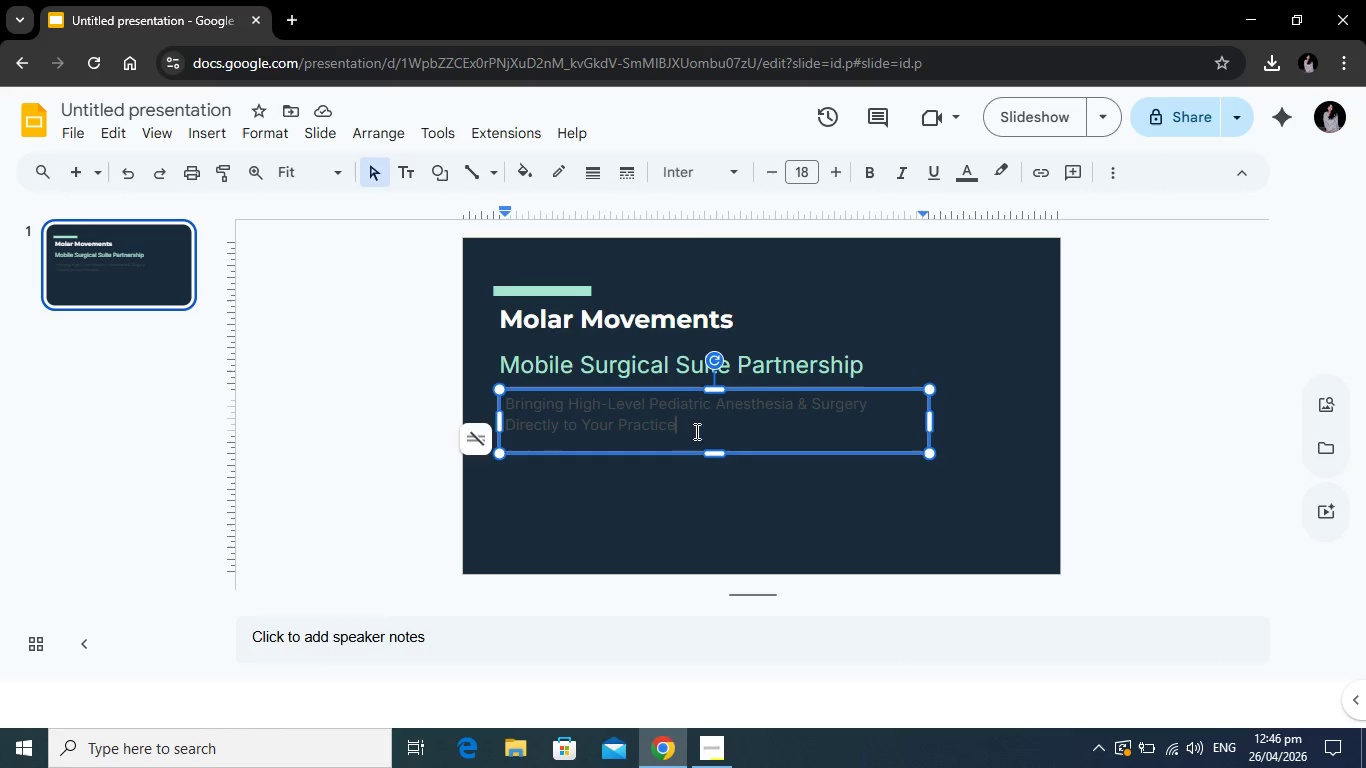 
left_click_drag(start_coordinate=[701, 431], to_coordinate=[493, 401])
 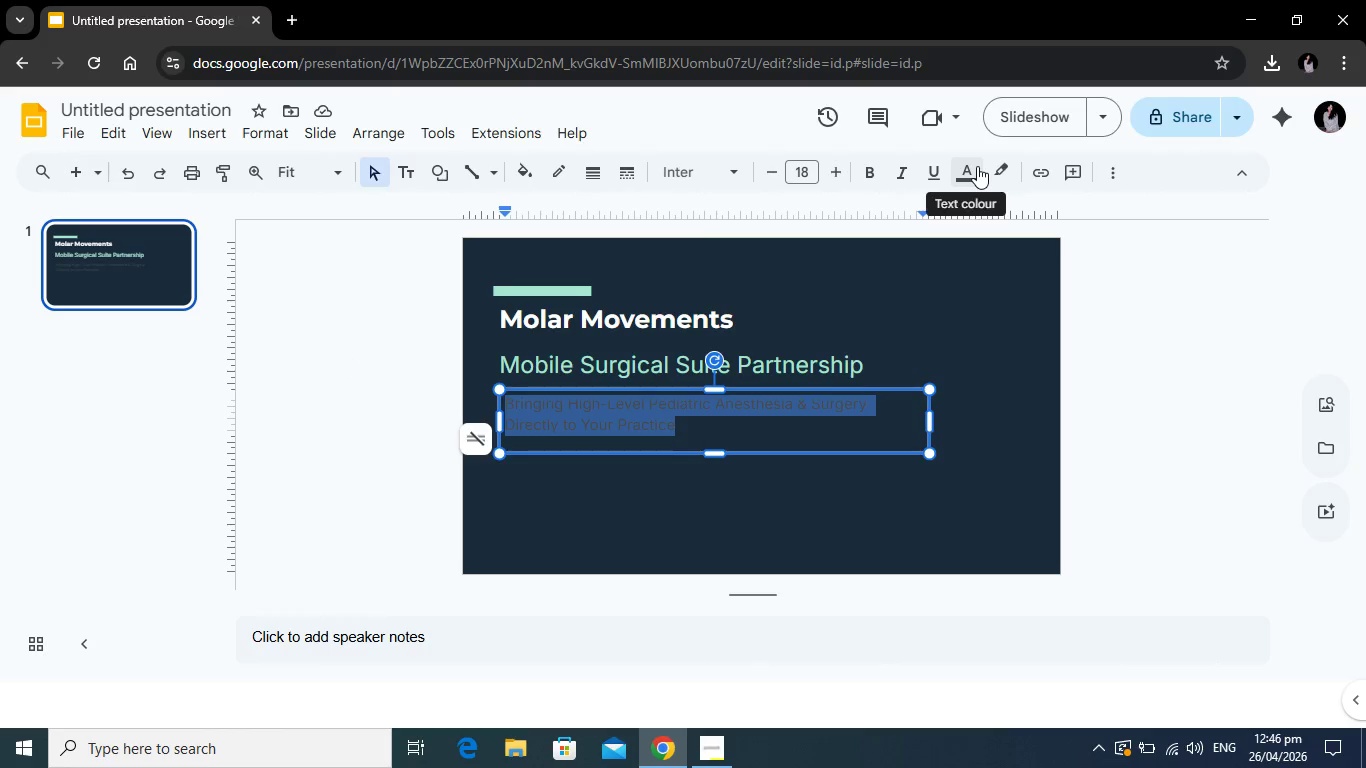 
left_click([977, 166])
 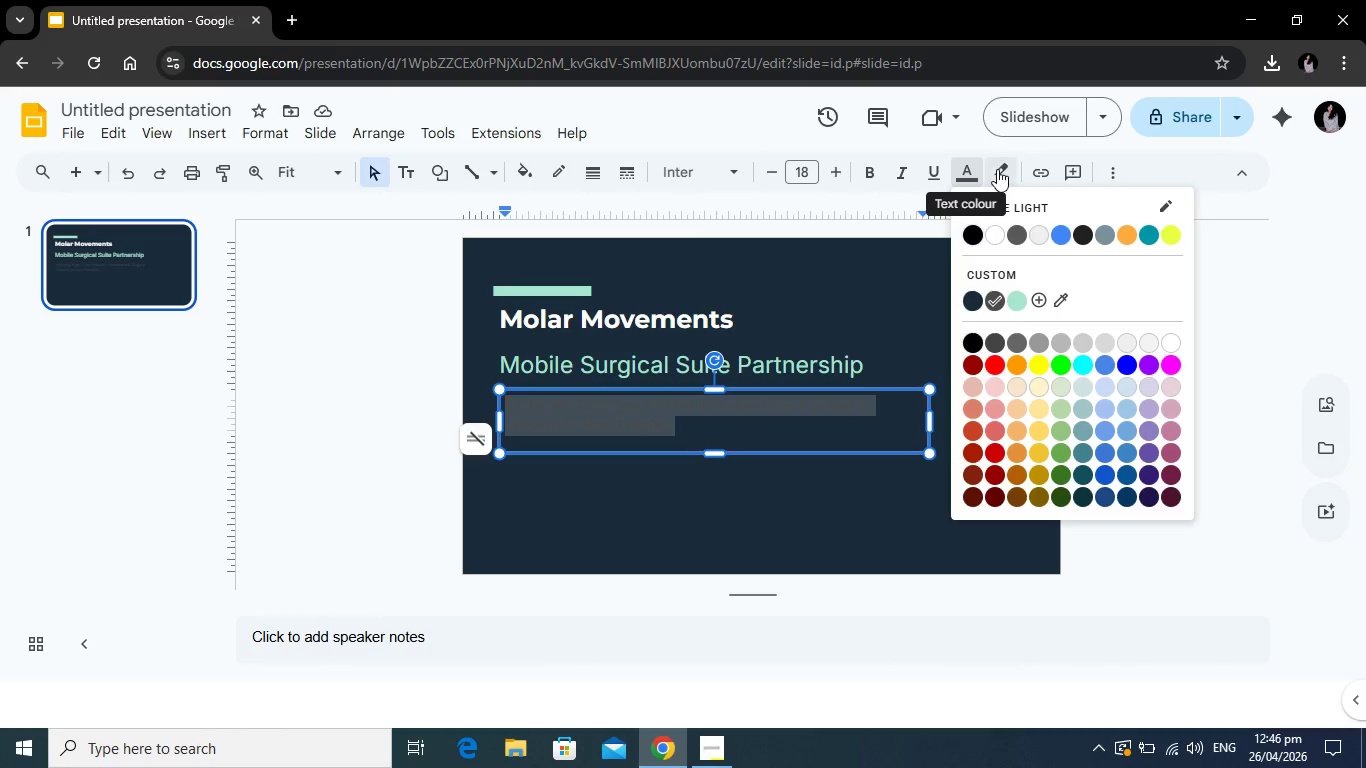 
left_click([997, 169])
 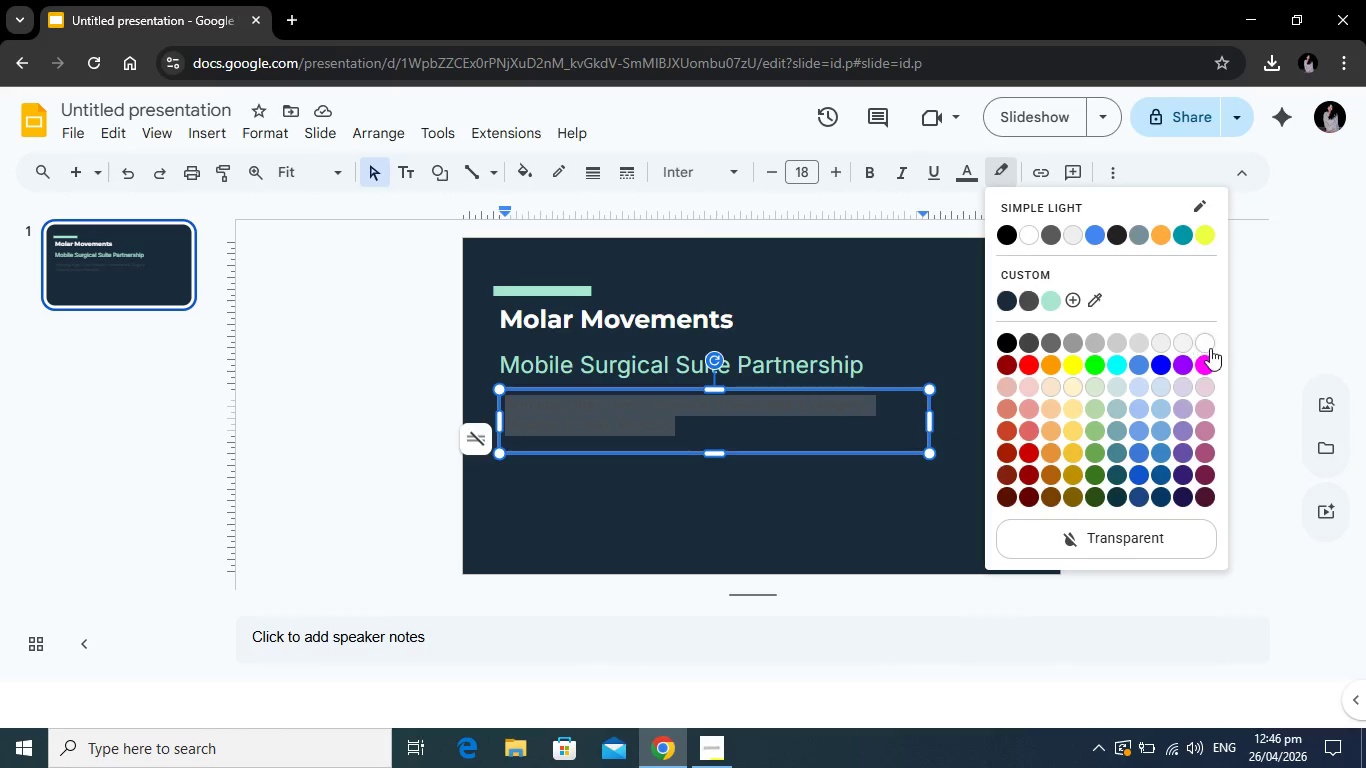 
left_click([1210, 349])
 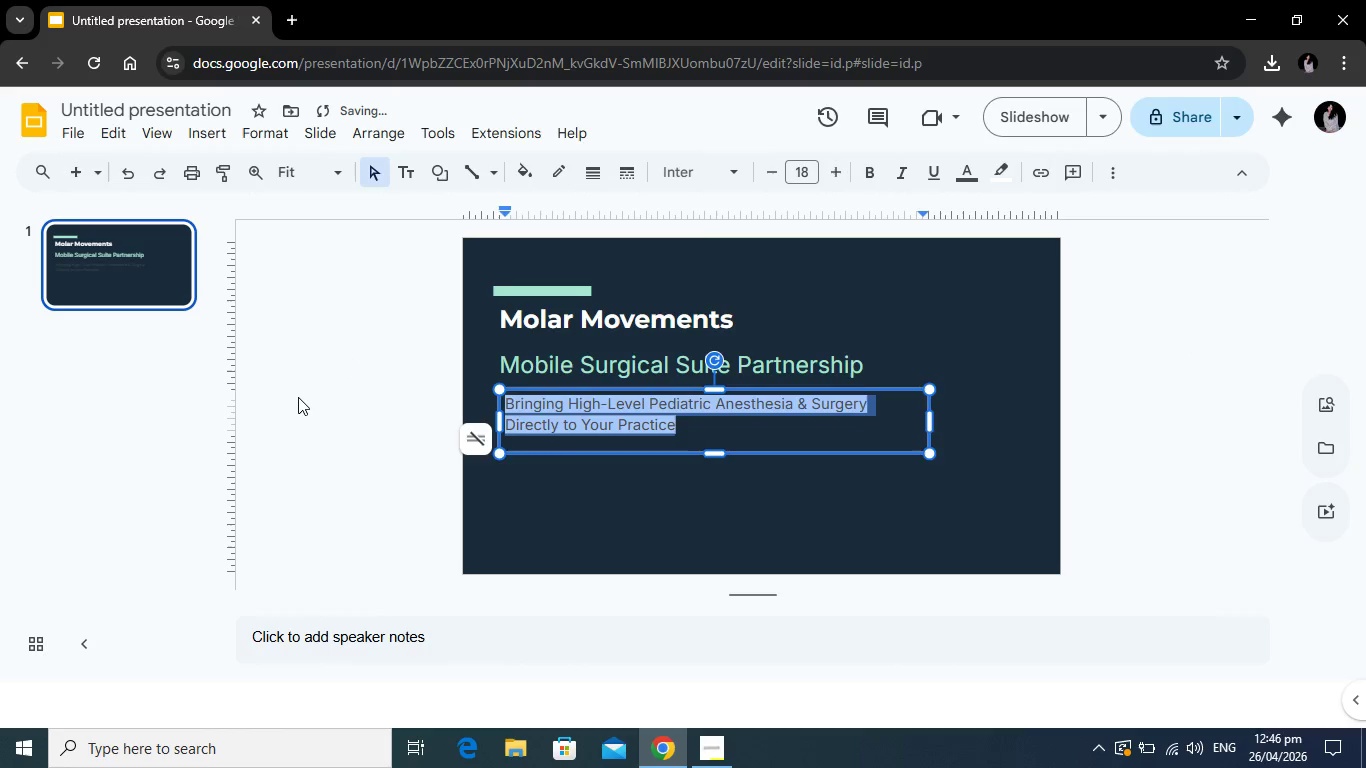 
left_click([297, 397])
 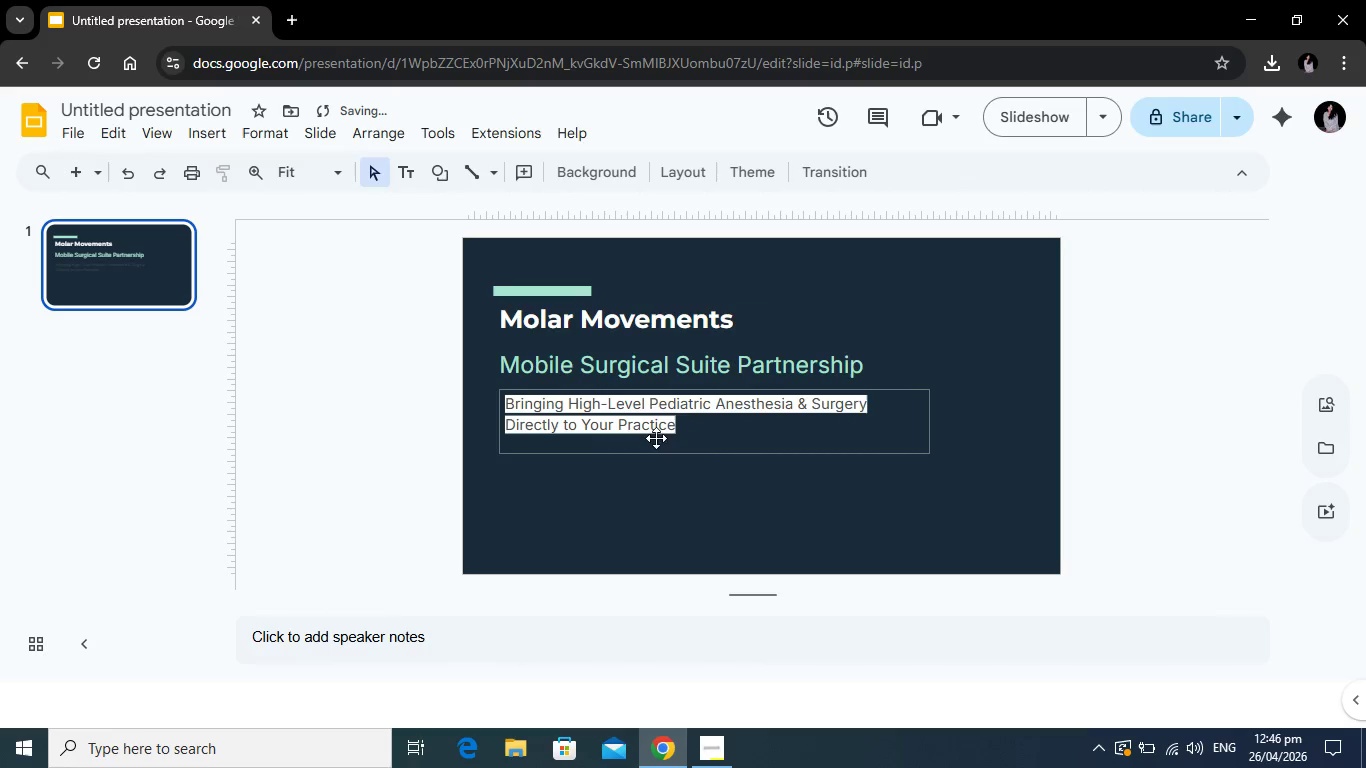 
left_click([655, 425])
 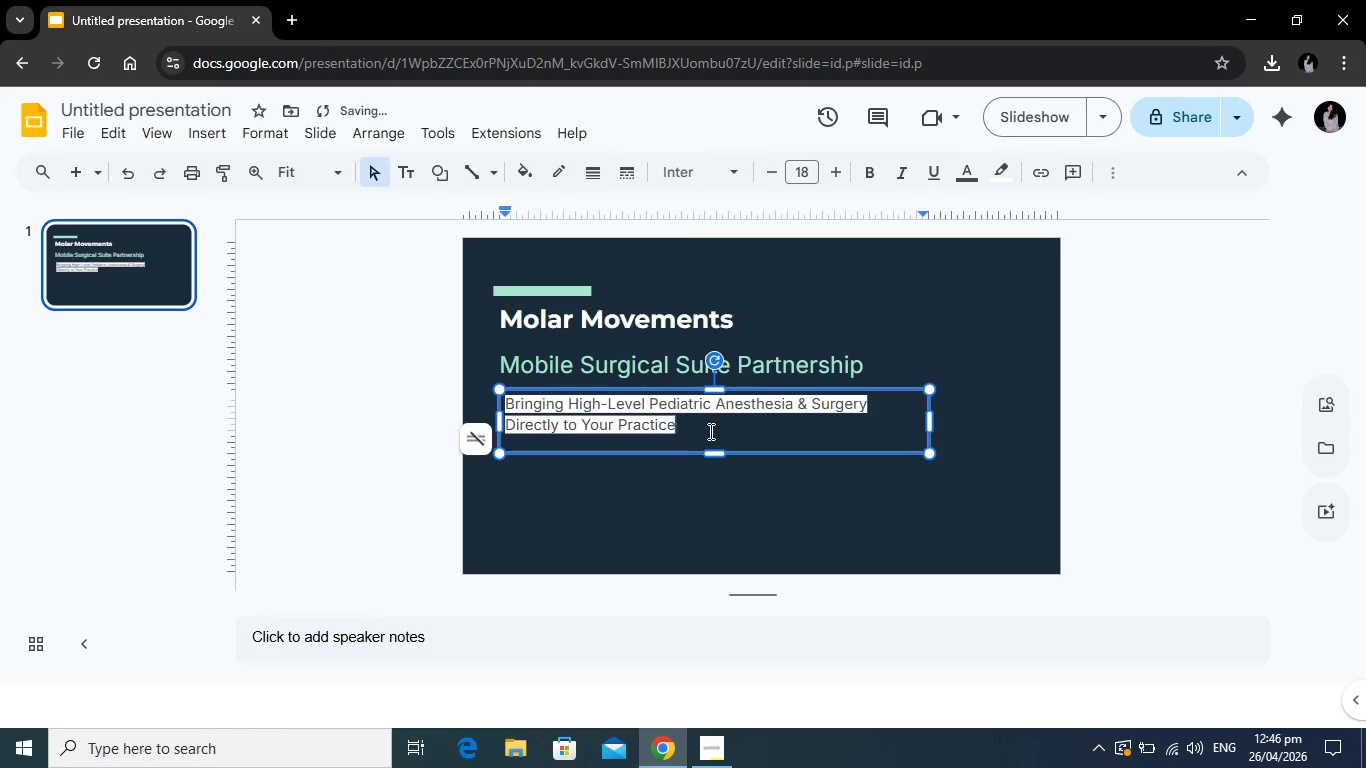 
left_click_drag(start_coordinate=[709, 431], to_coordinate=[443, 392])
 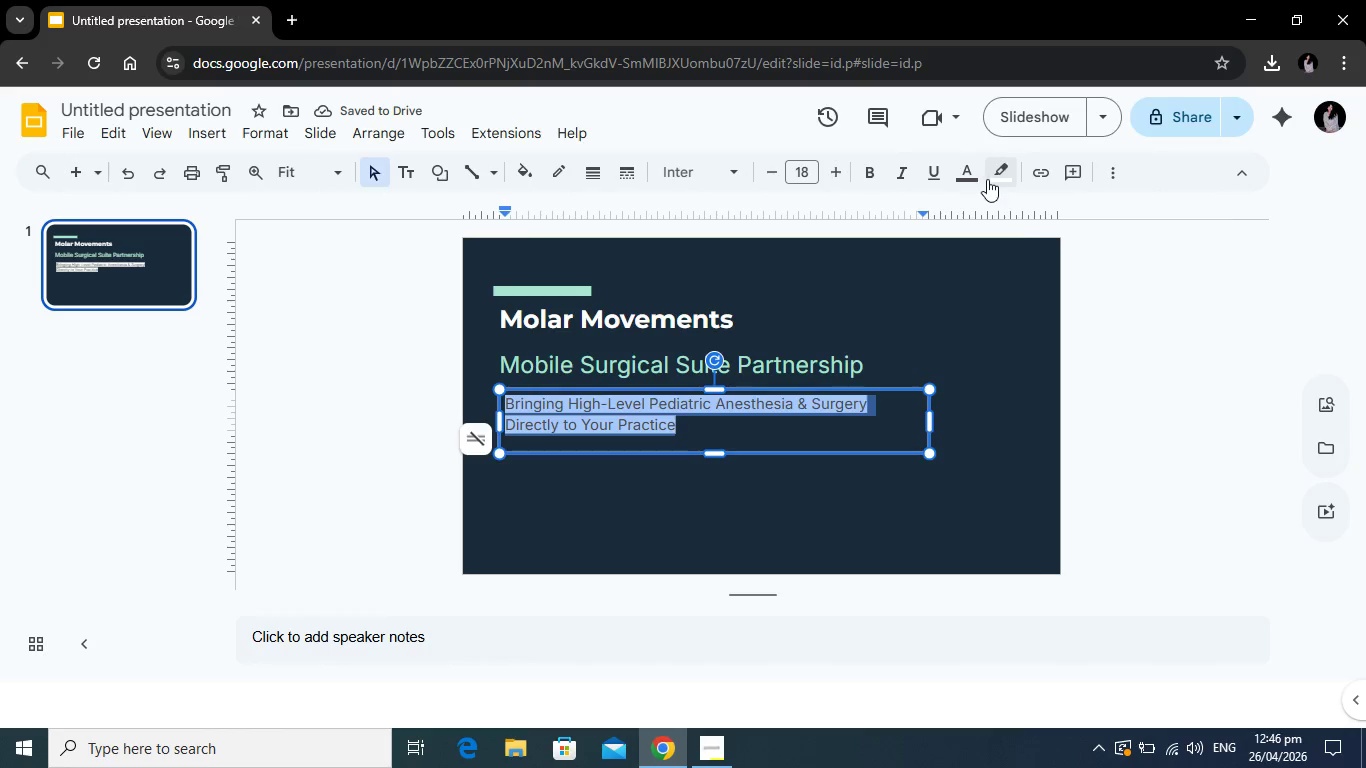 
left_click([993, 176])
 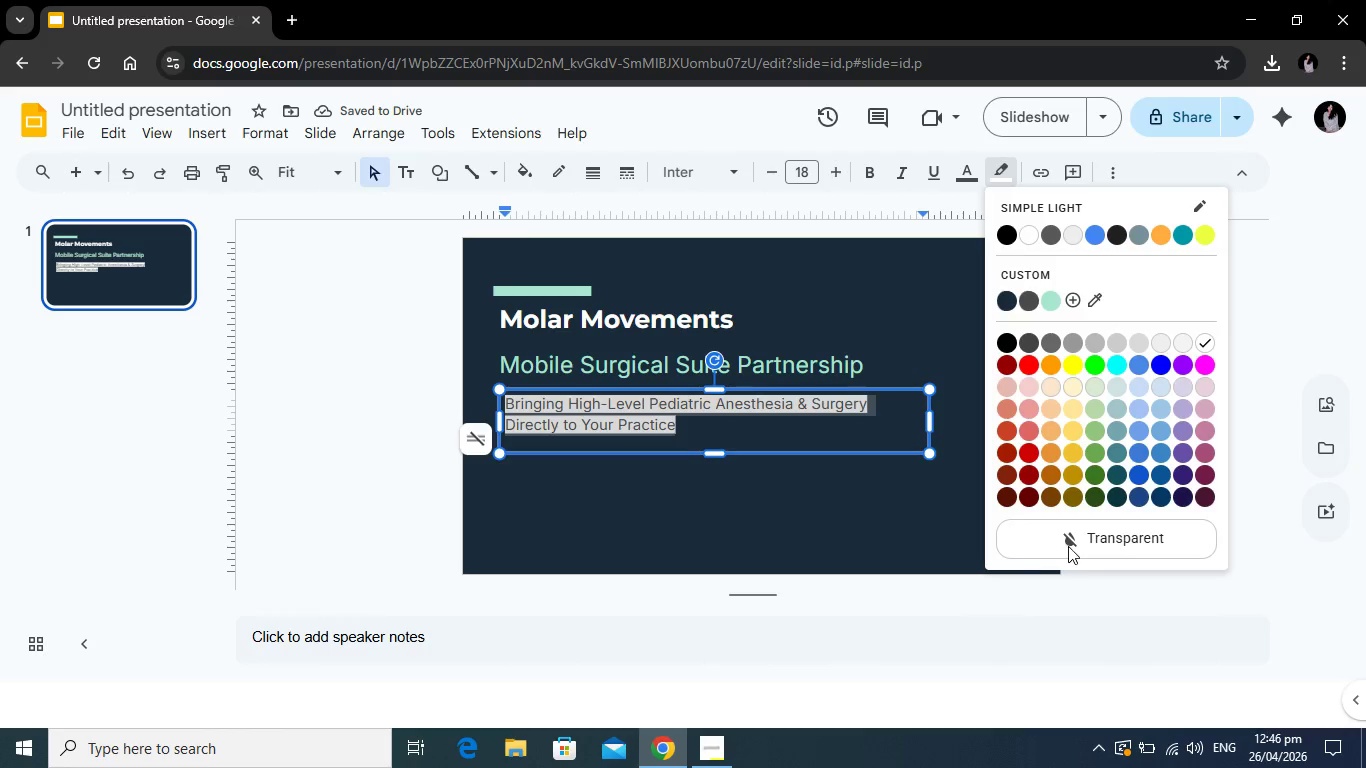 
left_click([1068, 546])
 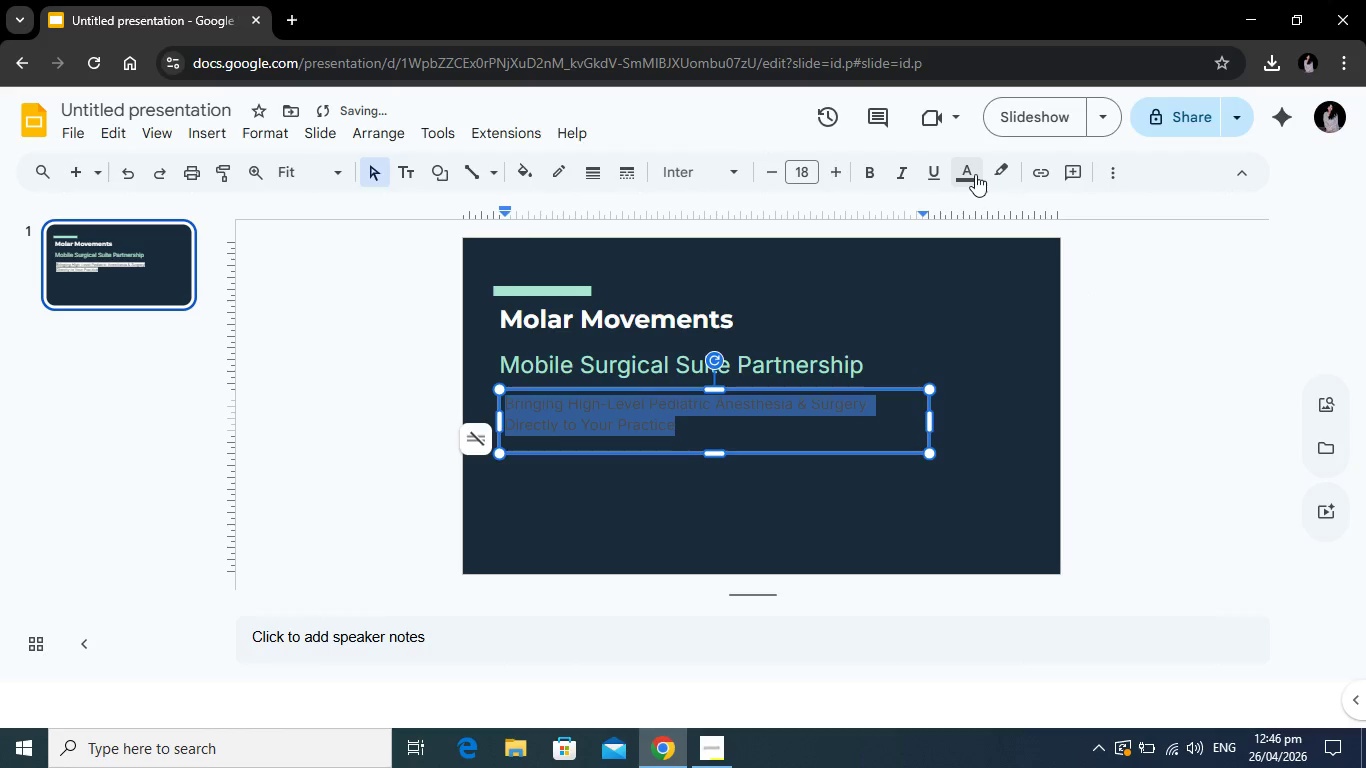 
left_click([975, 173])
 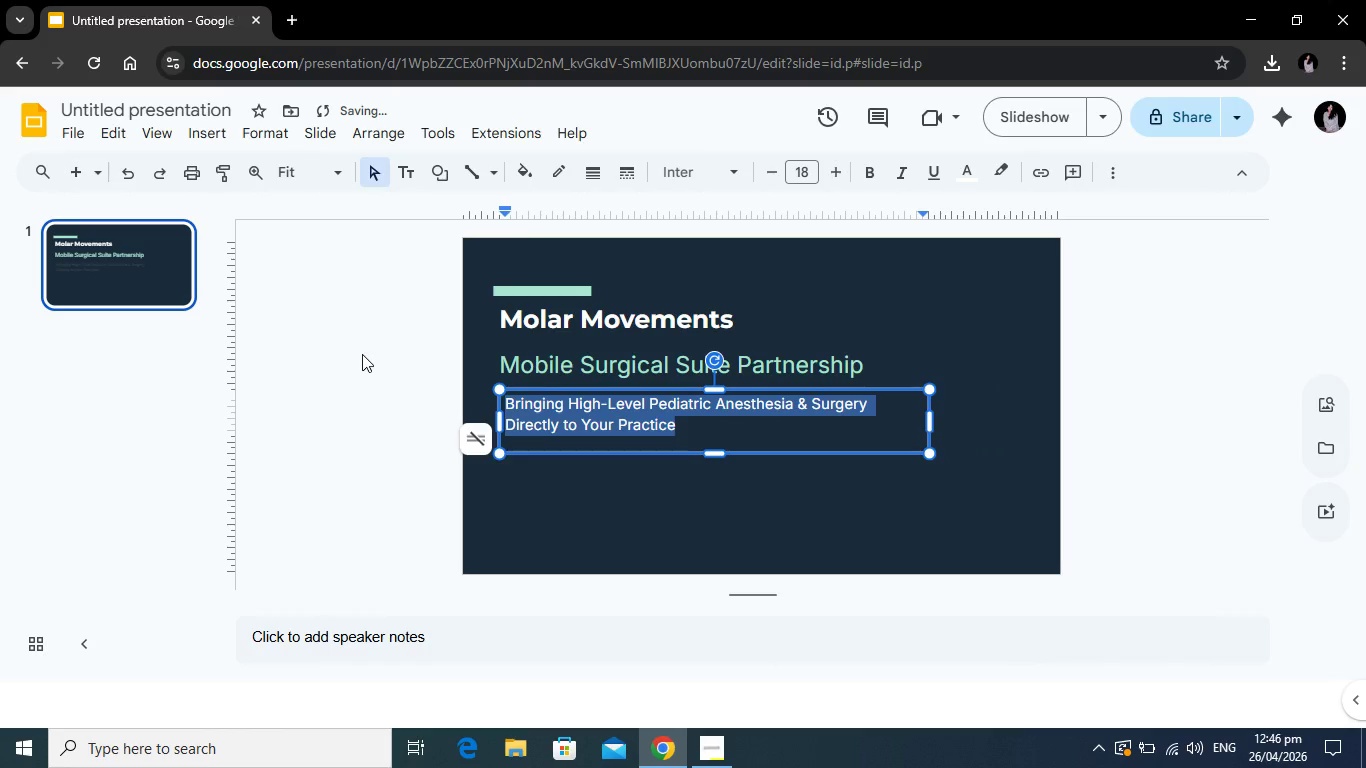 
left_click([281, 383])
 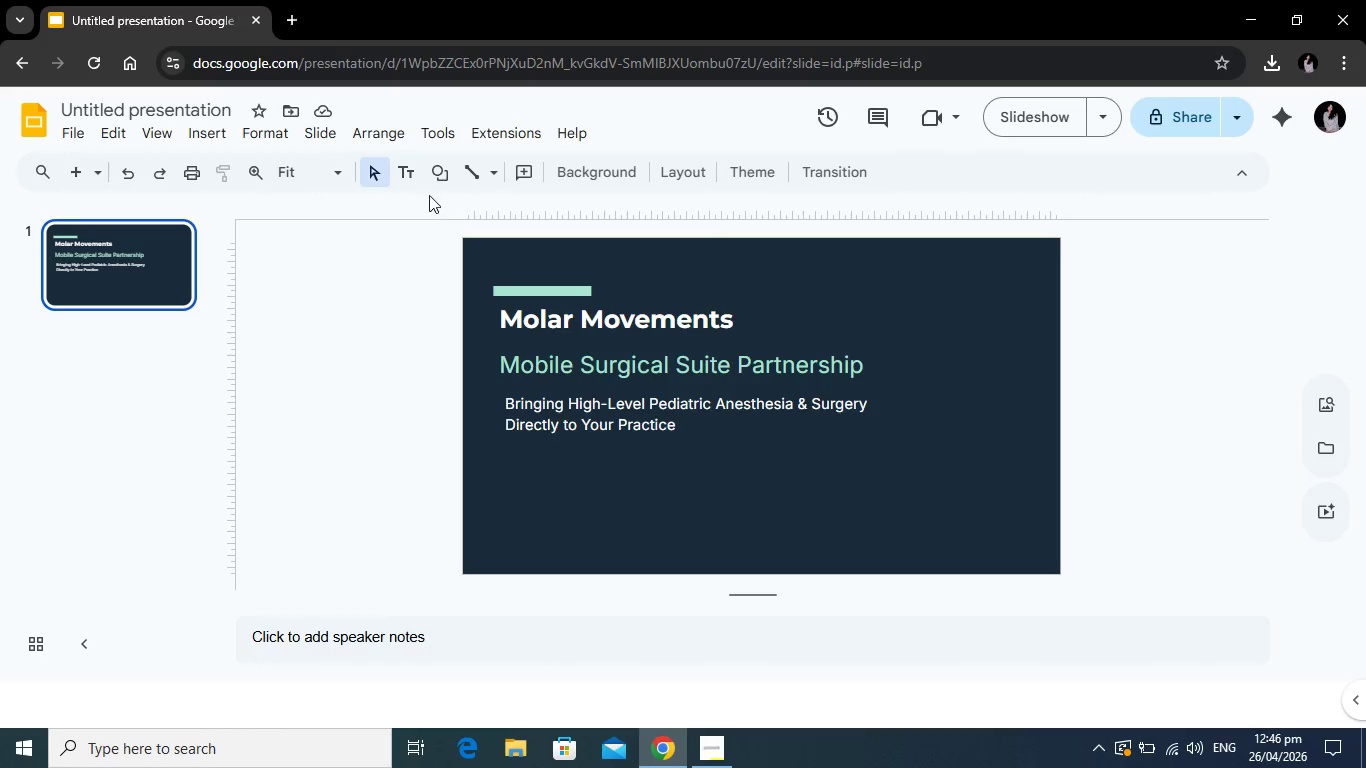 
wait(6.38)
 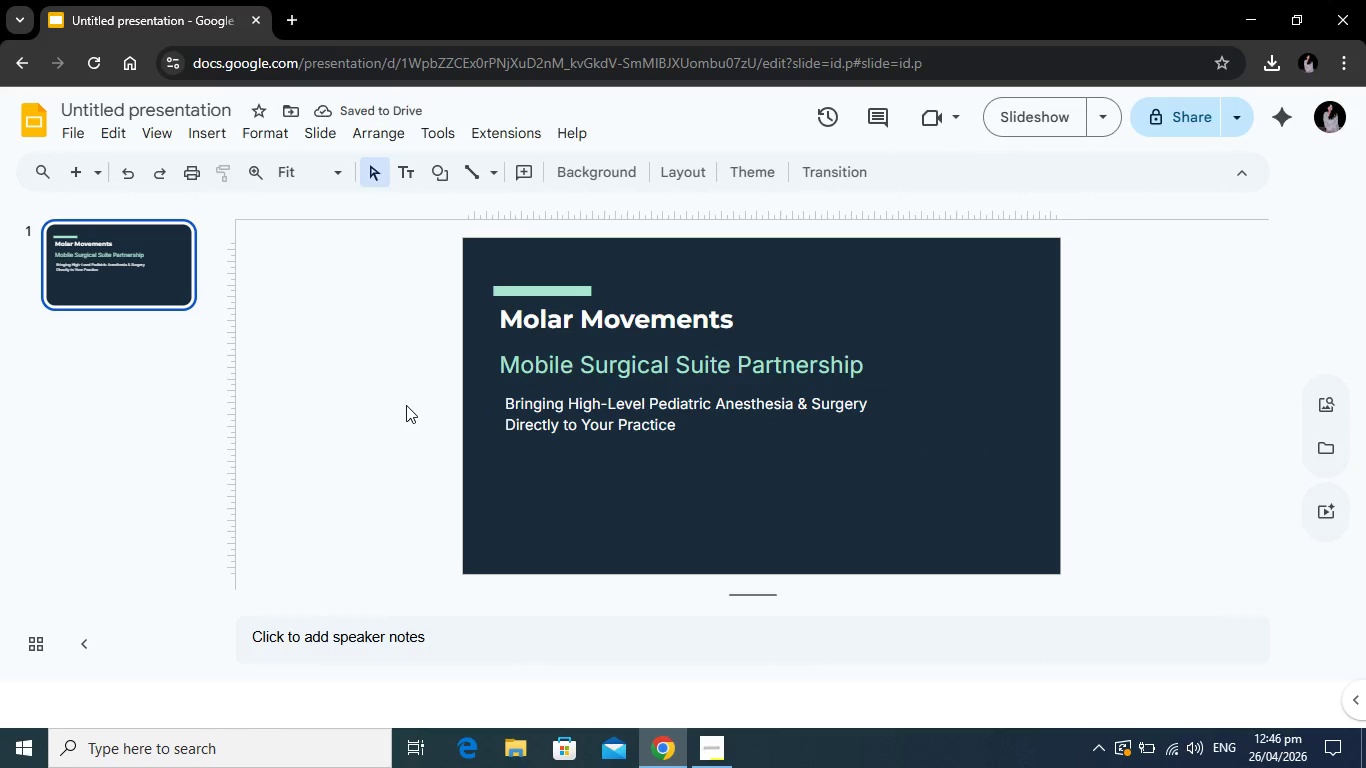 
left_click([82, 173])
 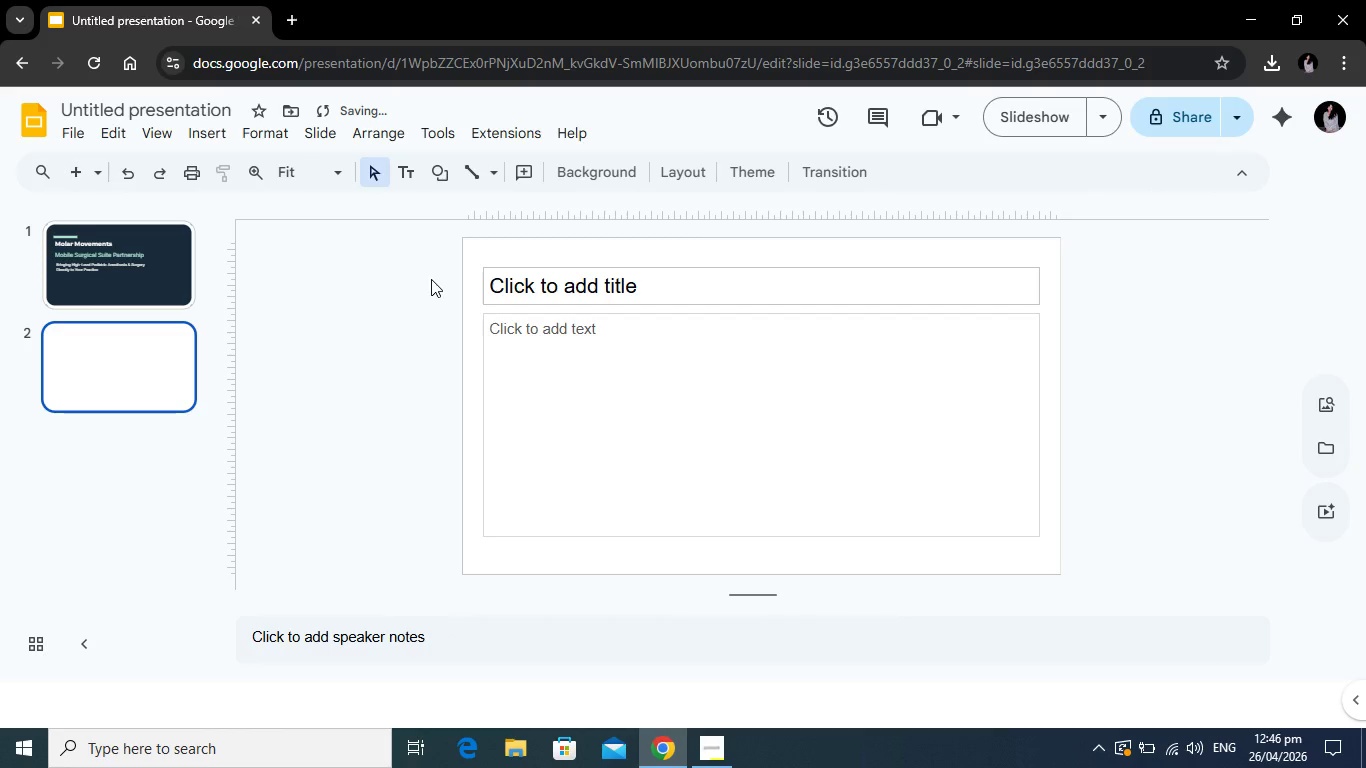 
left_click([469, 301])
 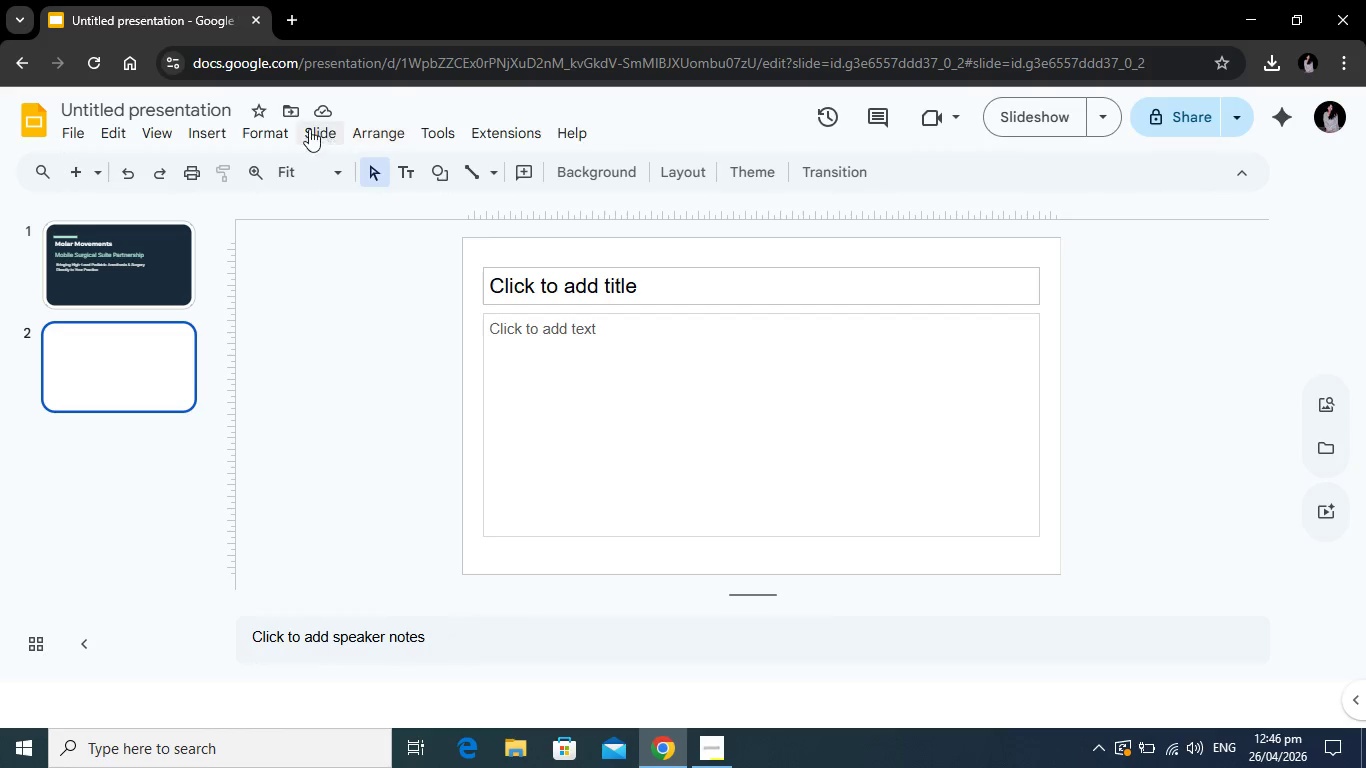 
wait(7.11)
 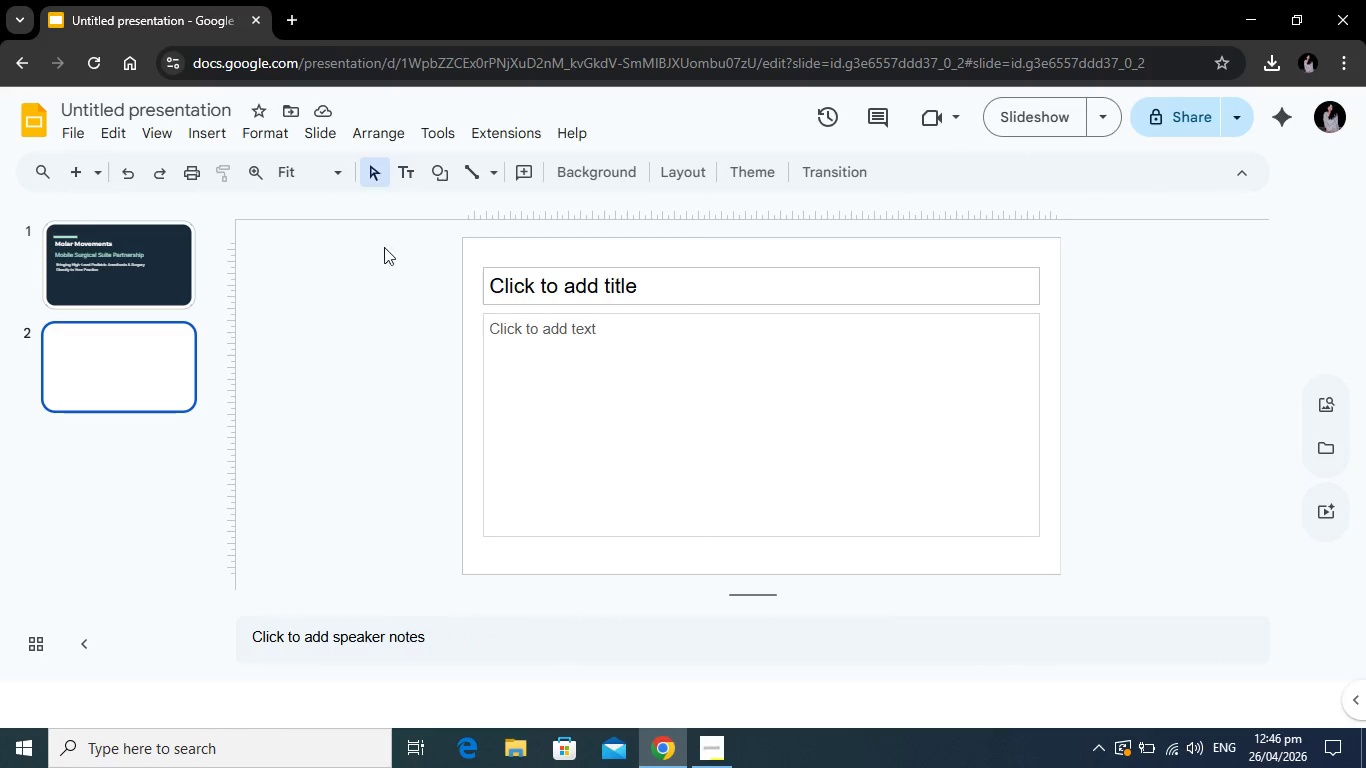 
left_click([252, 127])
 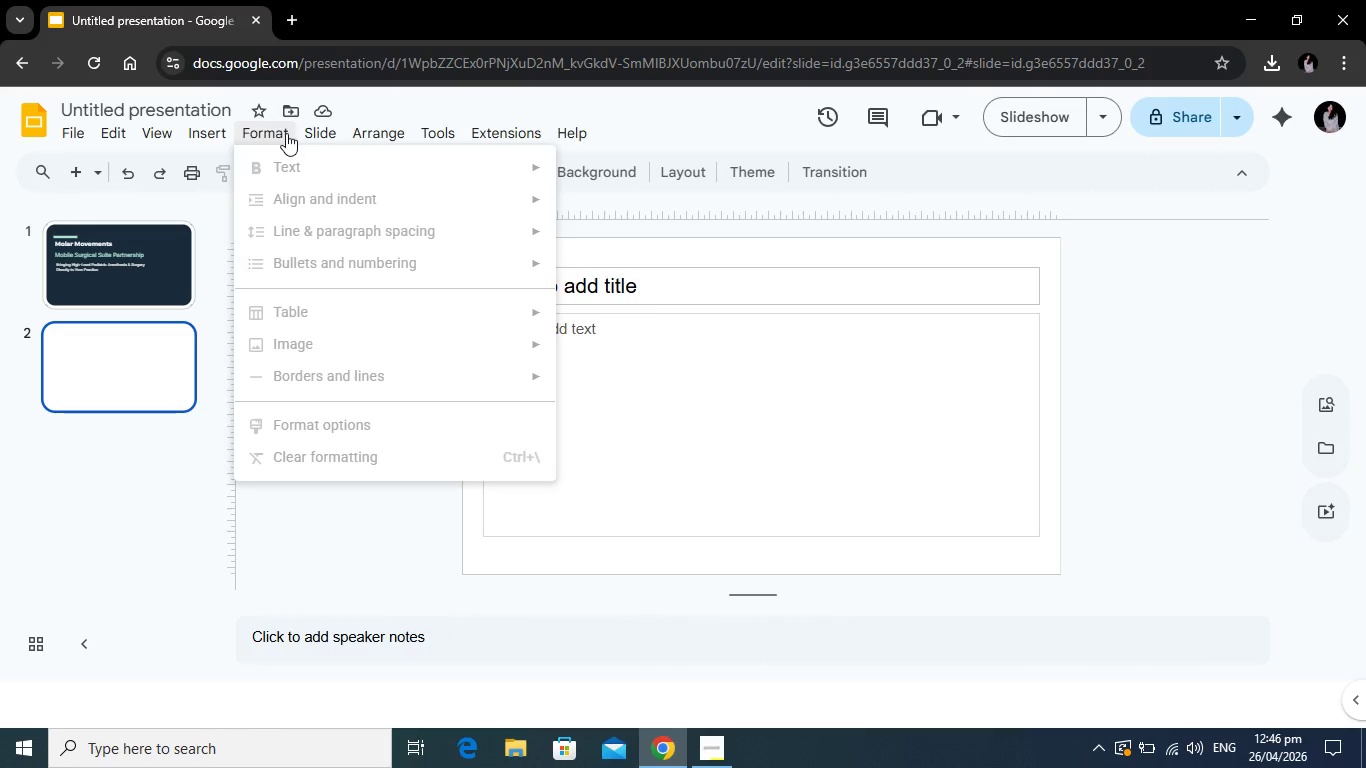 
mouse_move([322, 132])
 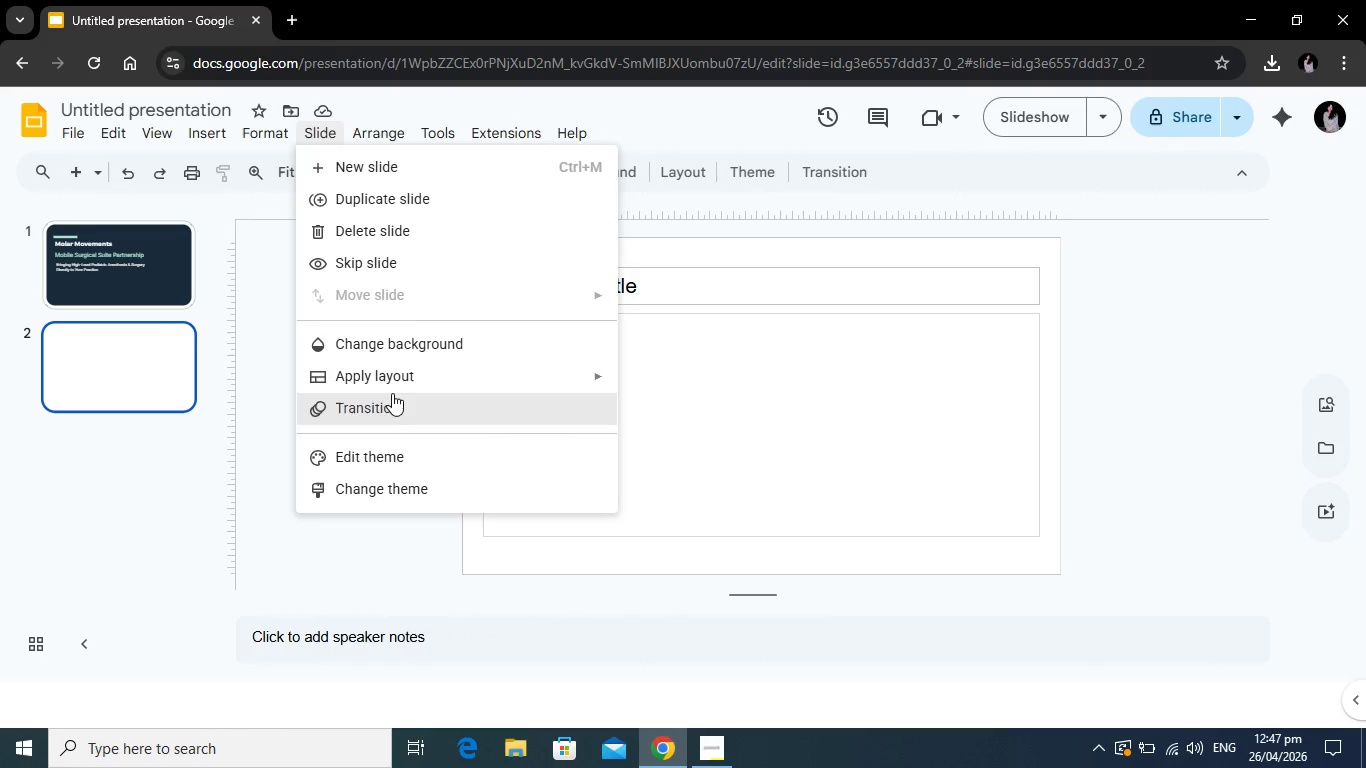 
mouse_move([239, 165])
 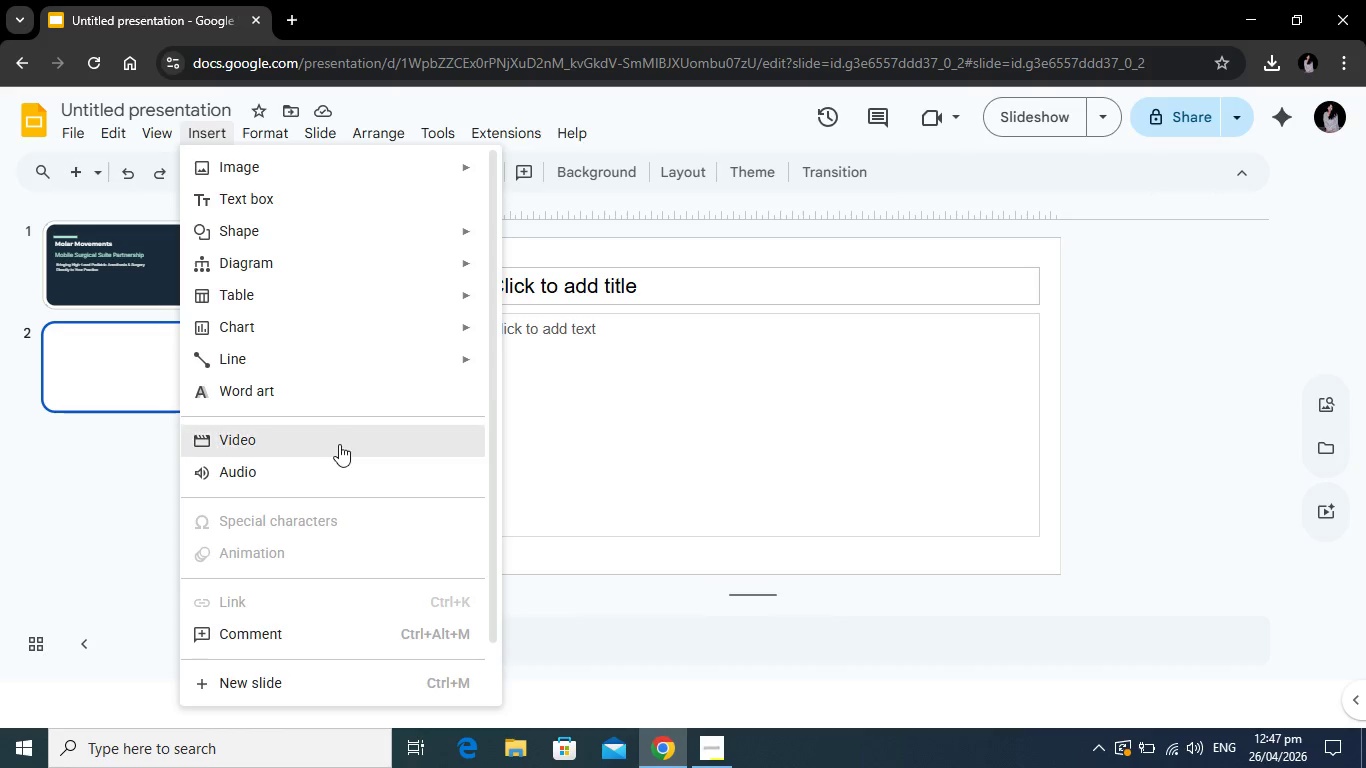 
scroll: coordinate [339, 445], scroll_direction: down, amount: 2.0
 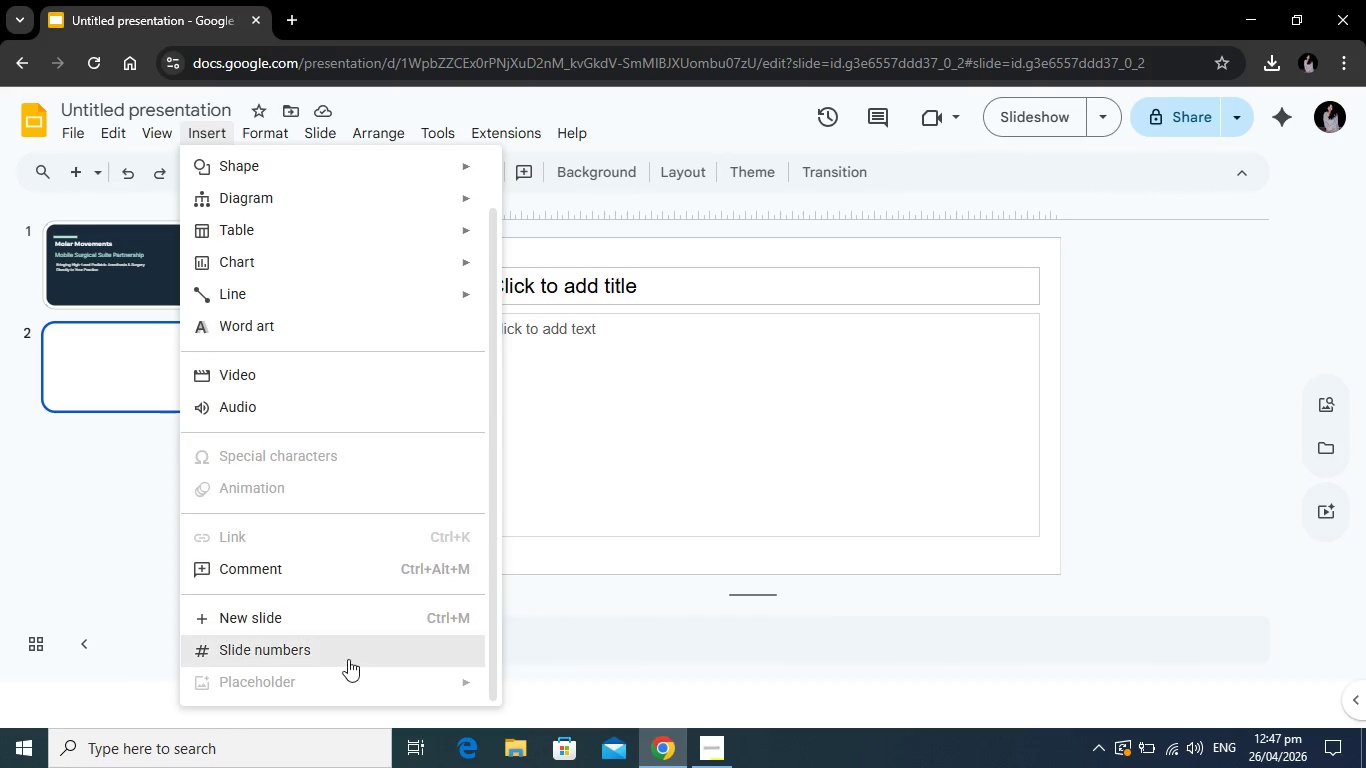 
left_click([353, 650])
 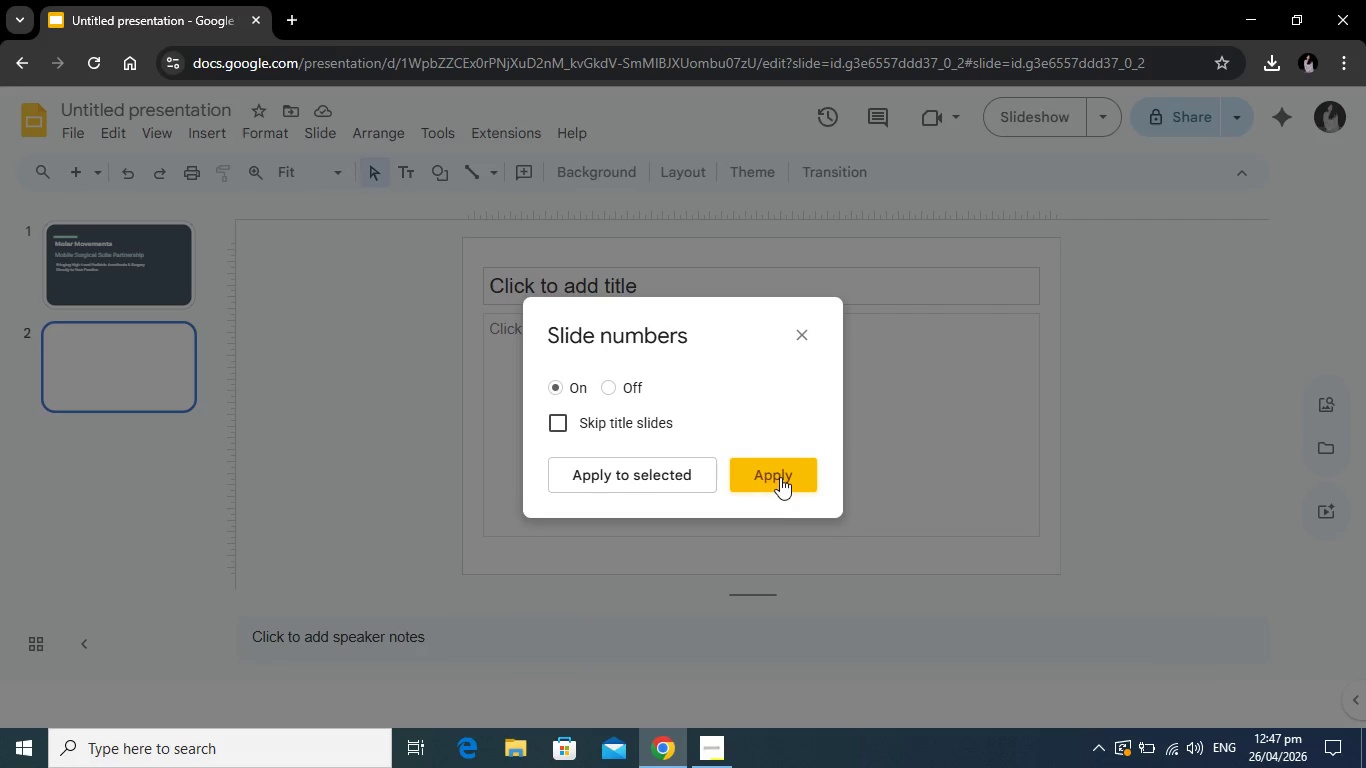 
wait(8.7)
 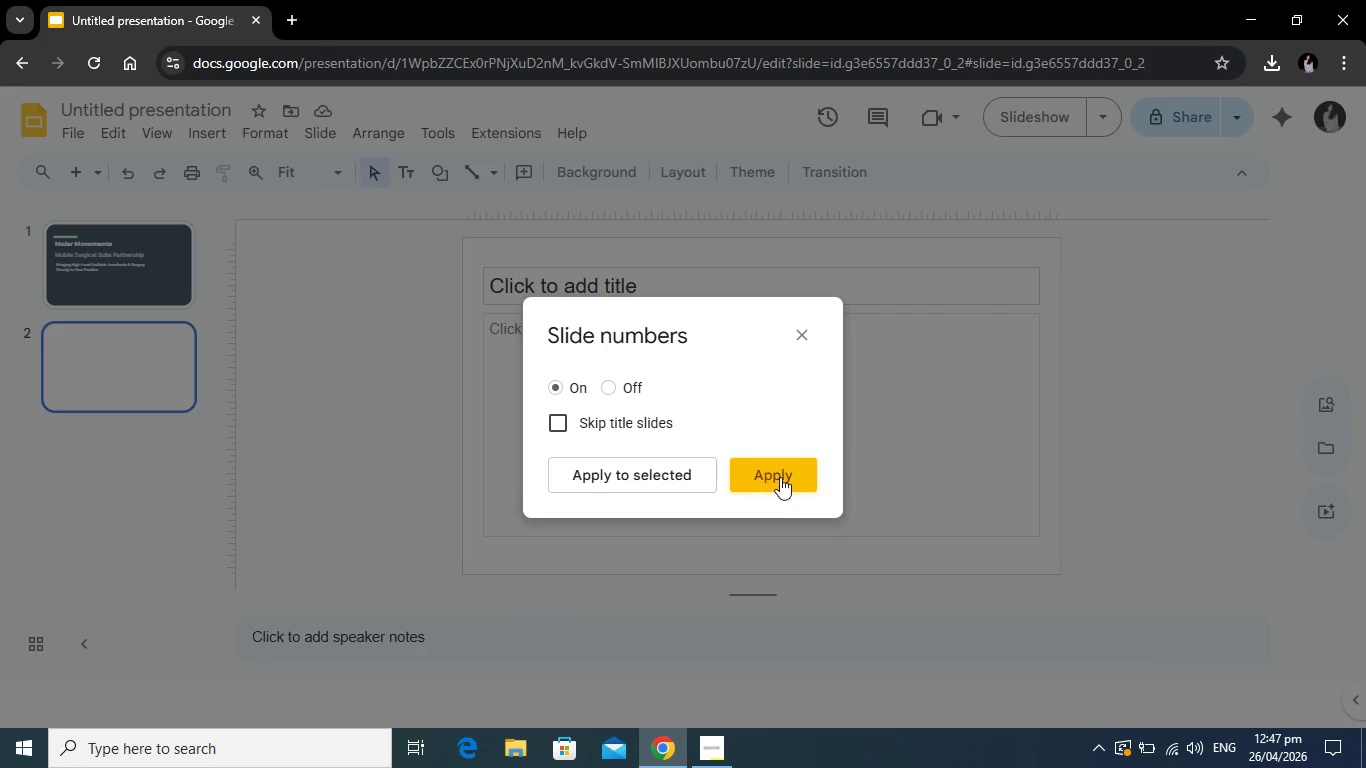 
left_click([753, 472])
 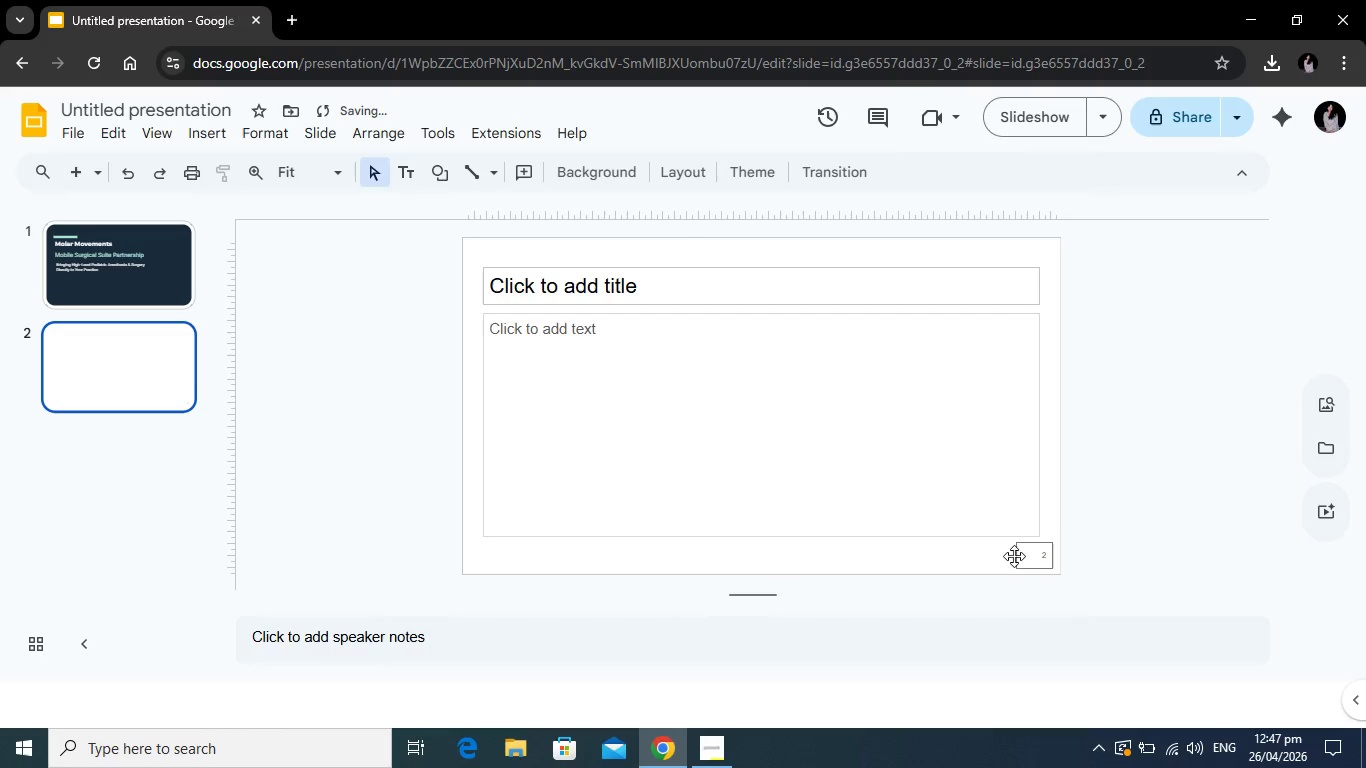 
left_click([1040, 554])
 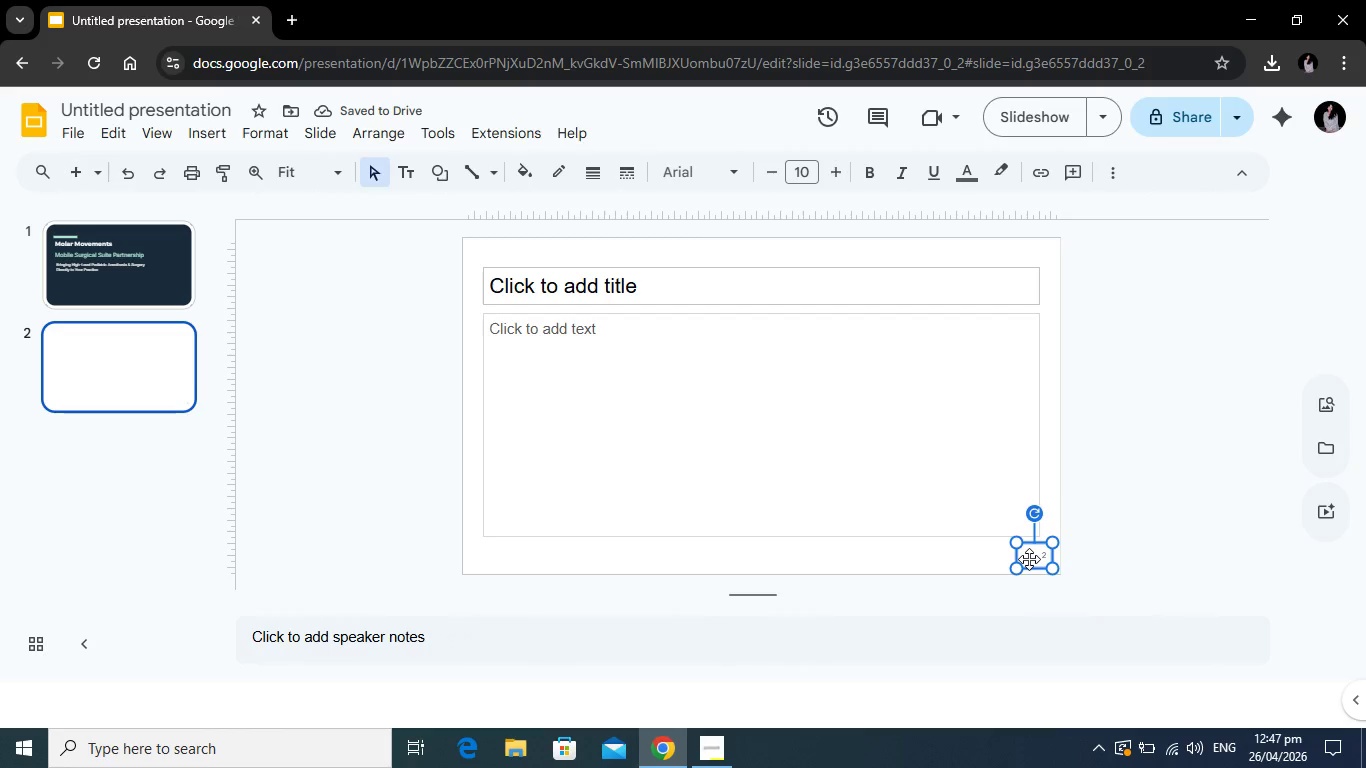 
left_click([1031, 559])
 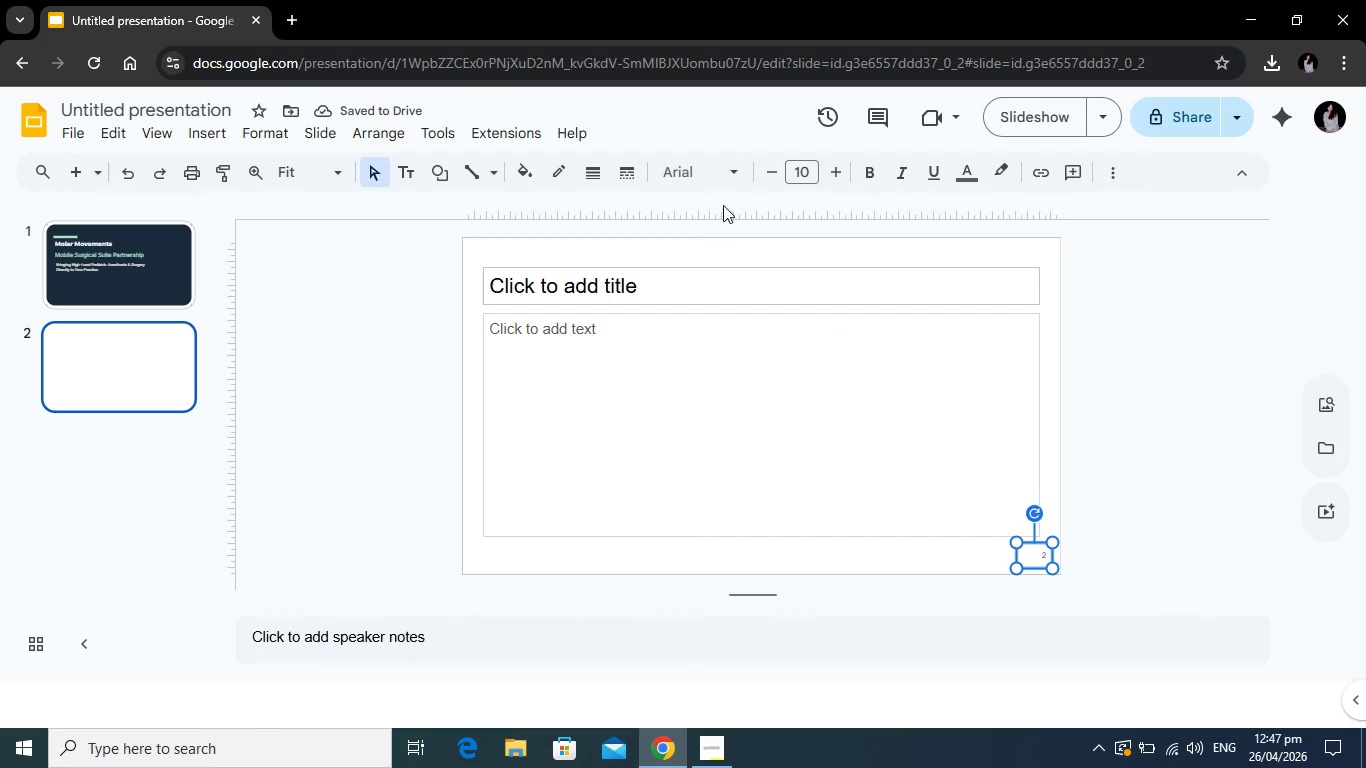 
left_click([725, 167])
 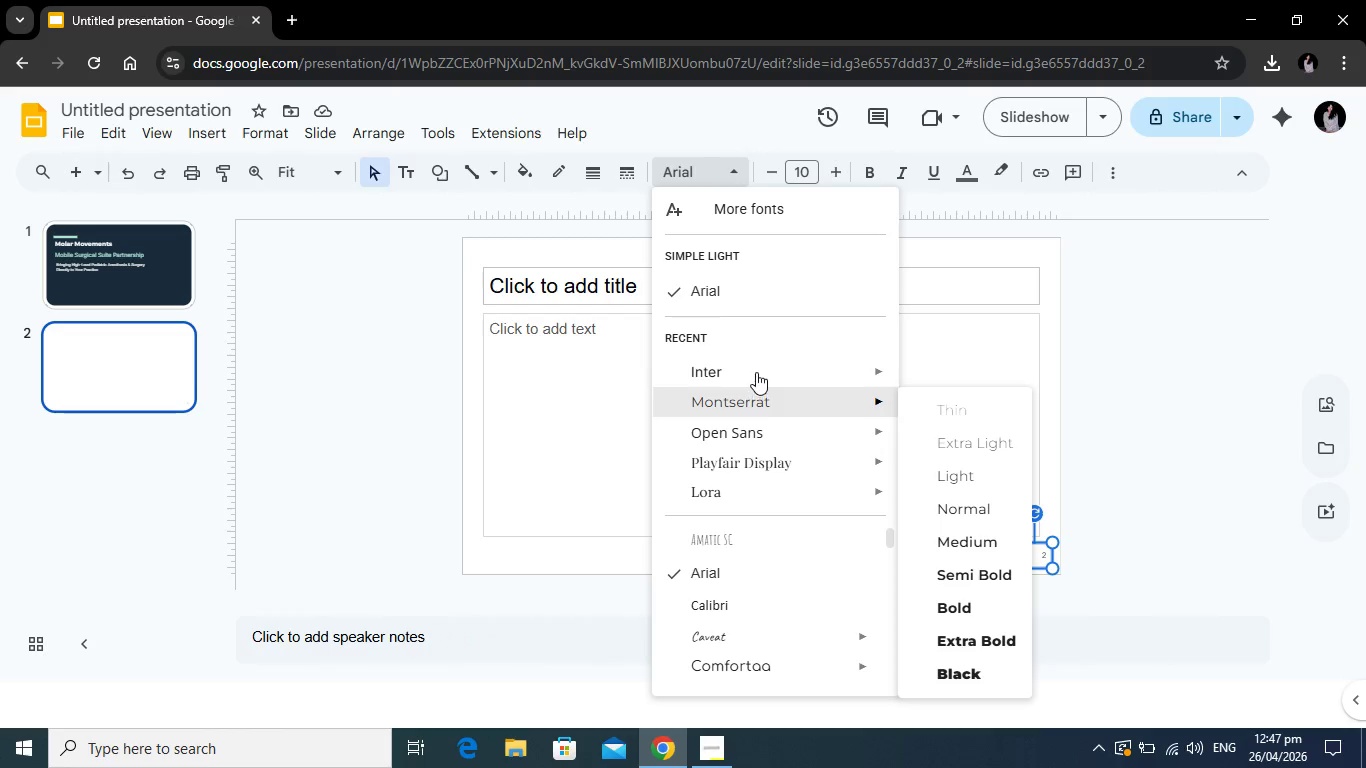 
left_click([756, 371])
 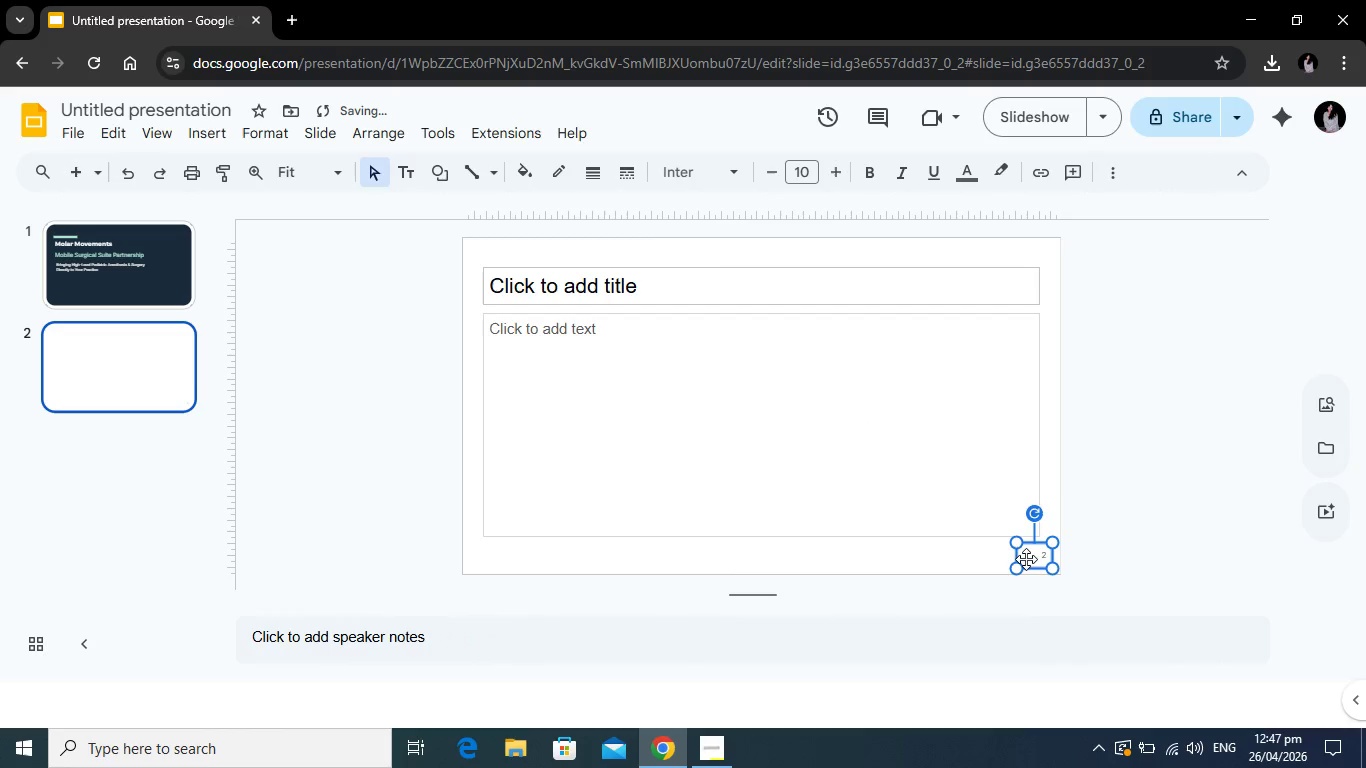 
left_click([1027, 551])
 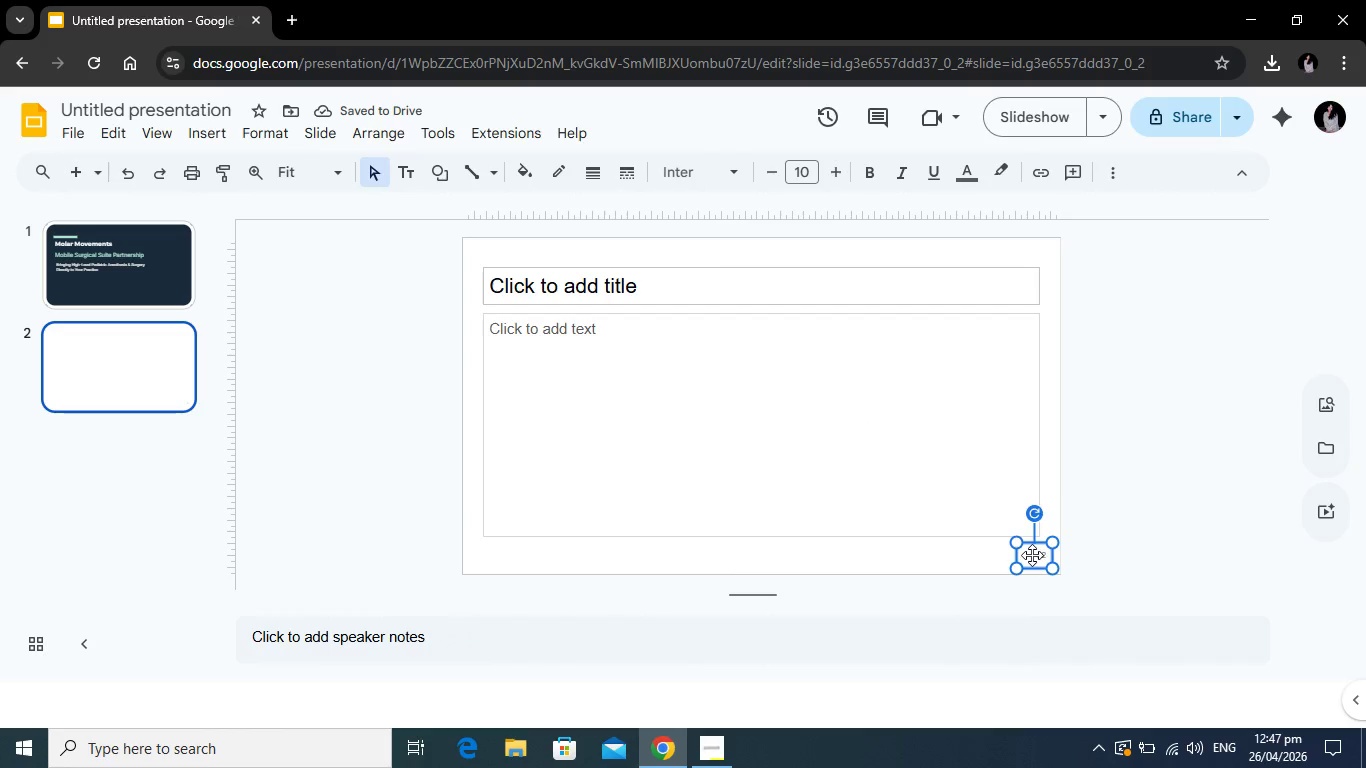 
type(Sli)
 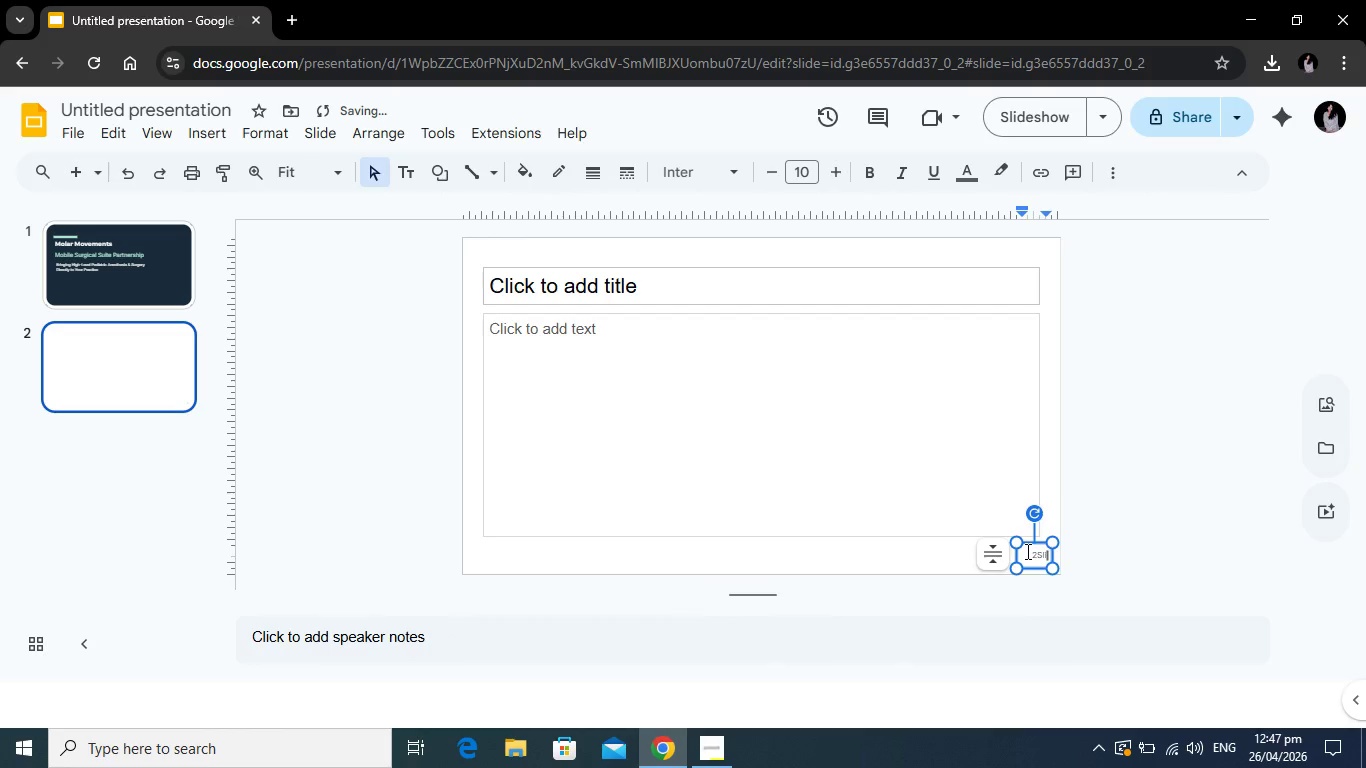 
key(Equal)
 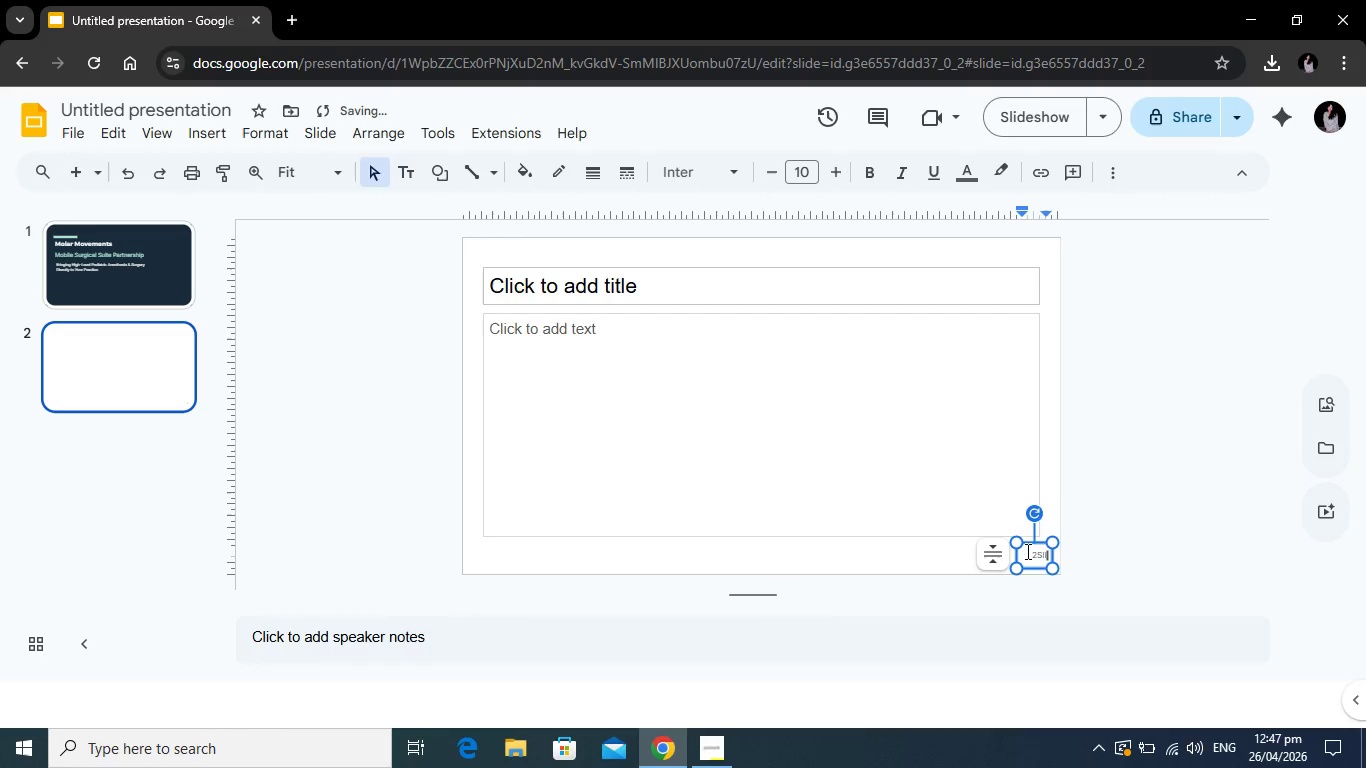 
key(Backspace)
 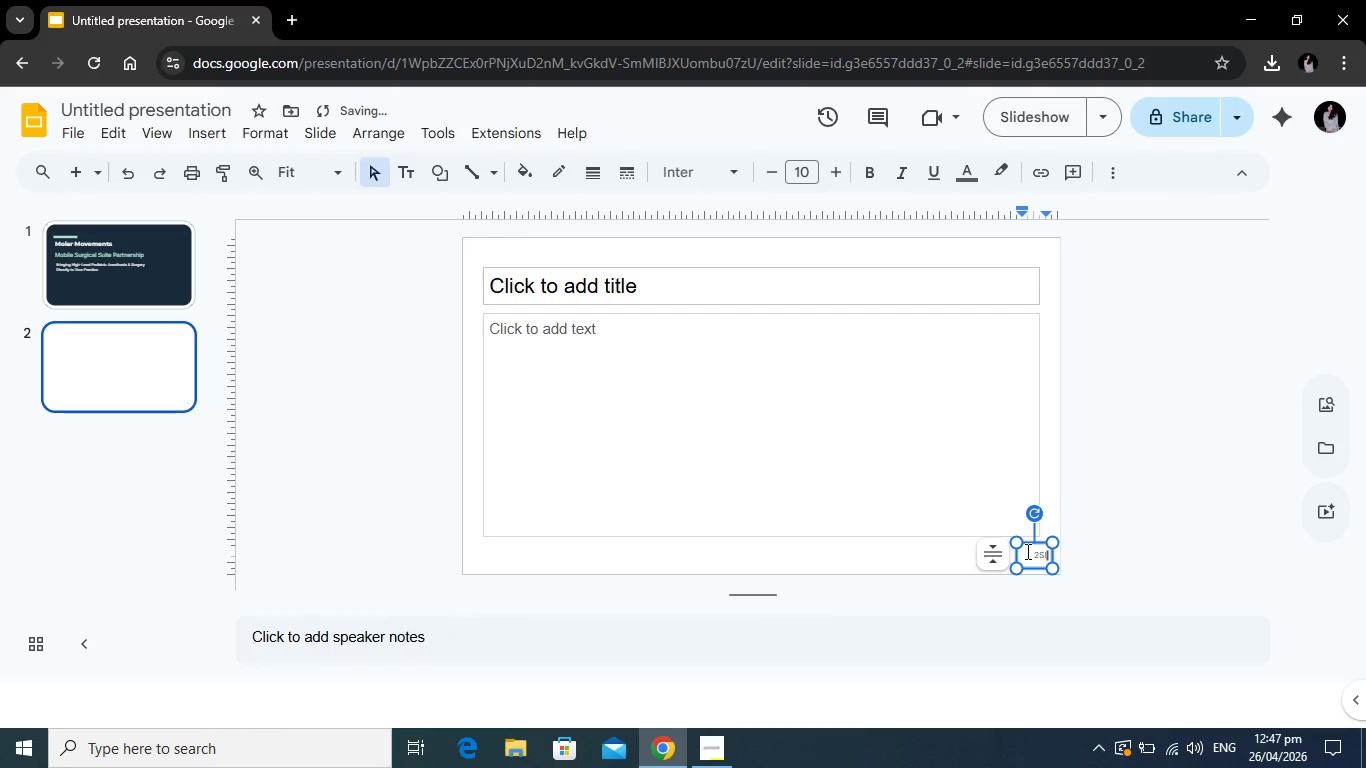 
key(Backspace)
 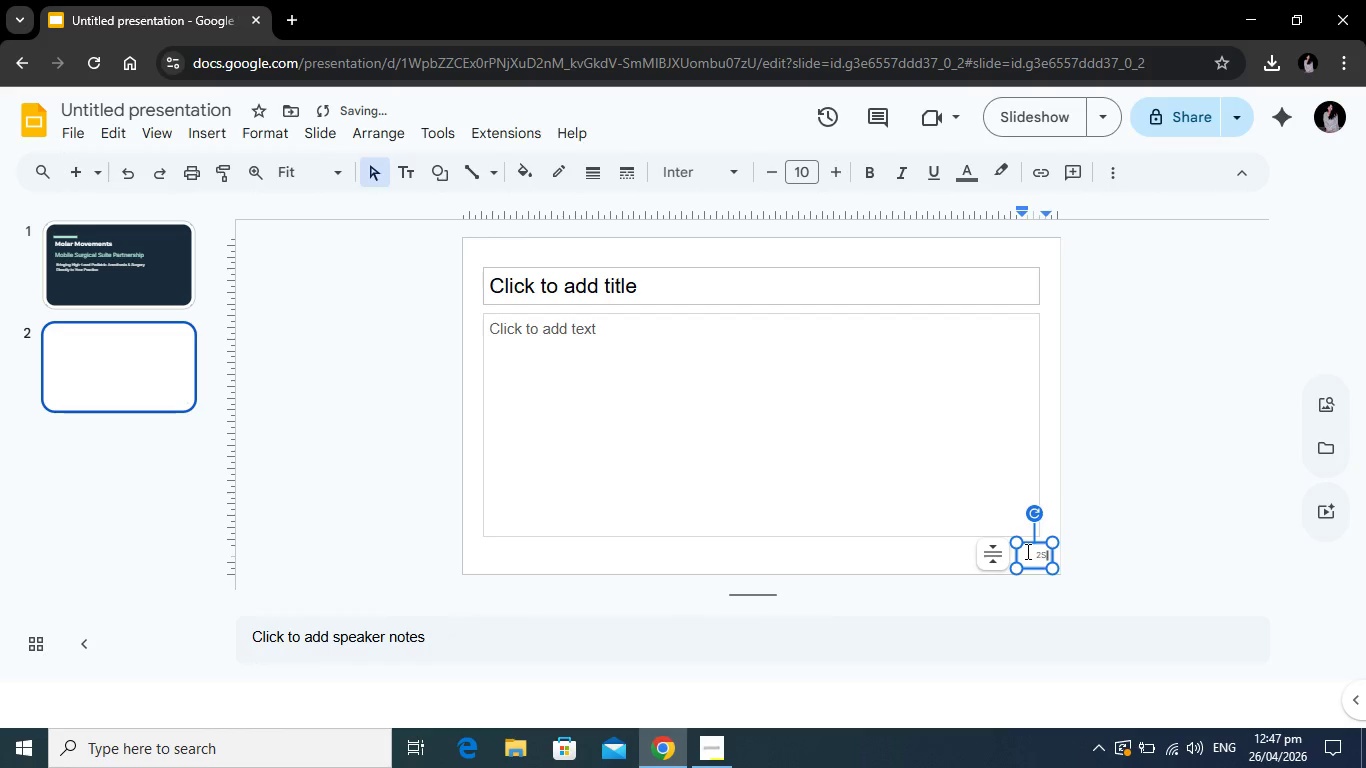 
key(Backspace)
 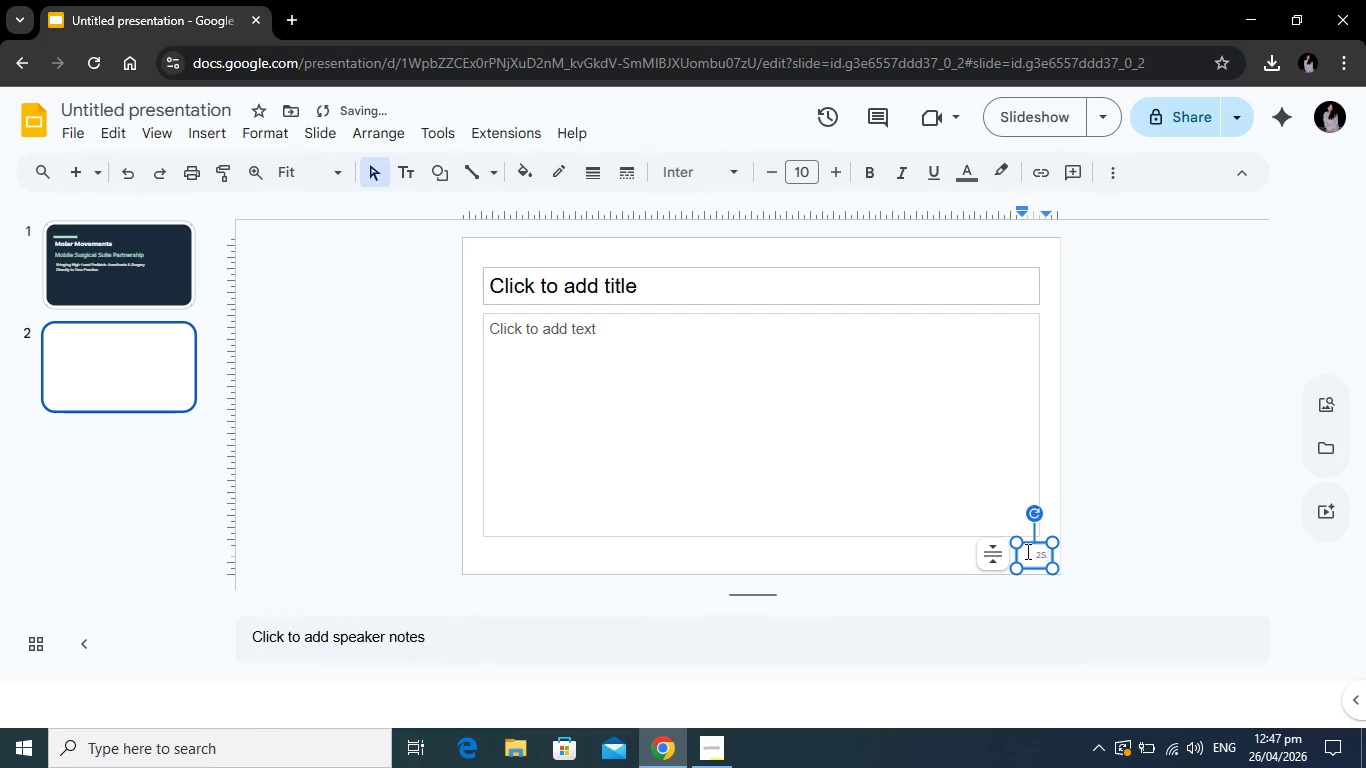 
key(Backspace)
 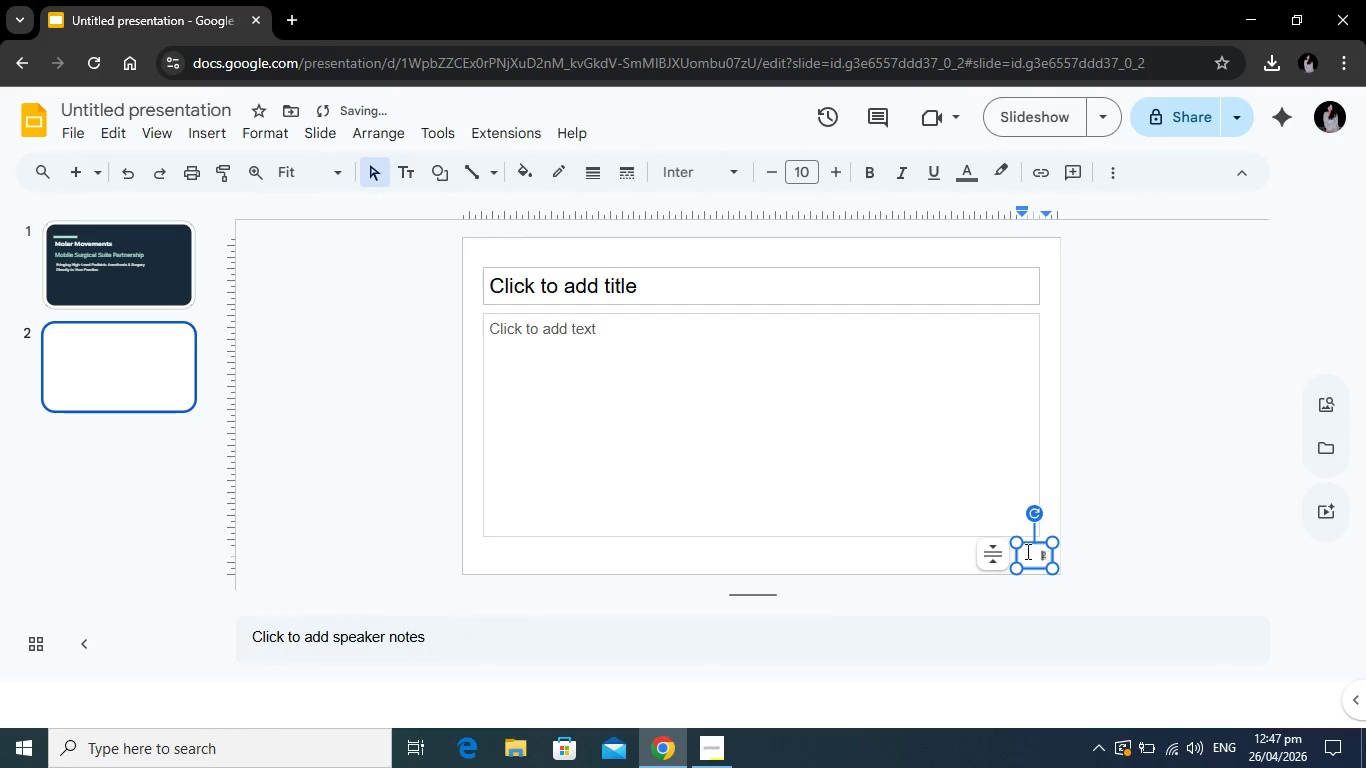 
key(ArrowLeft)
 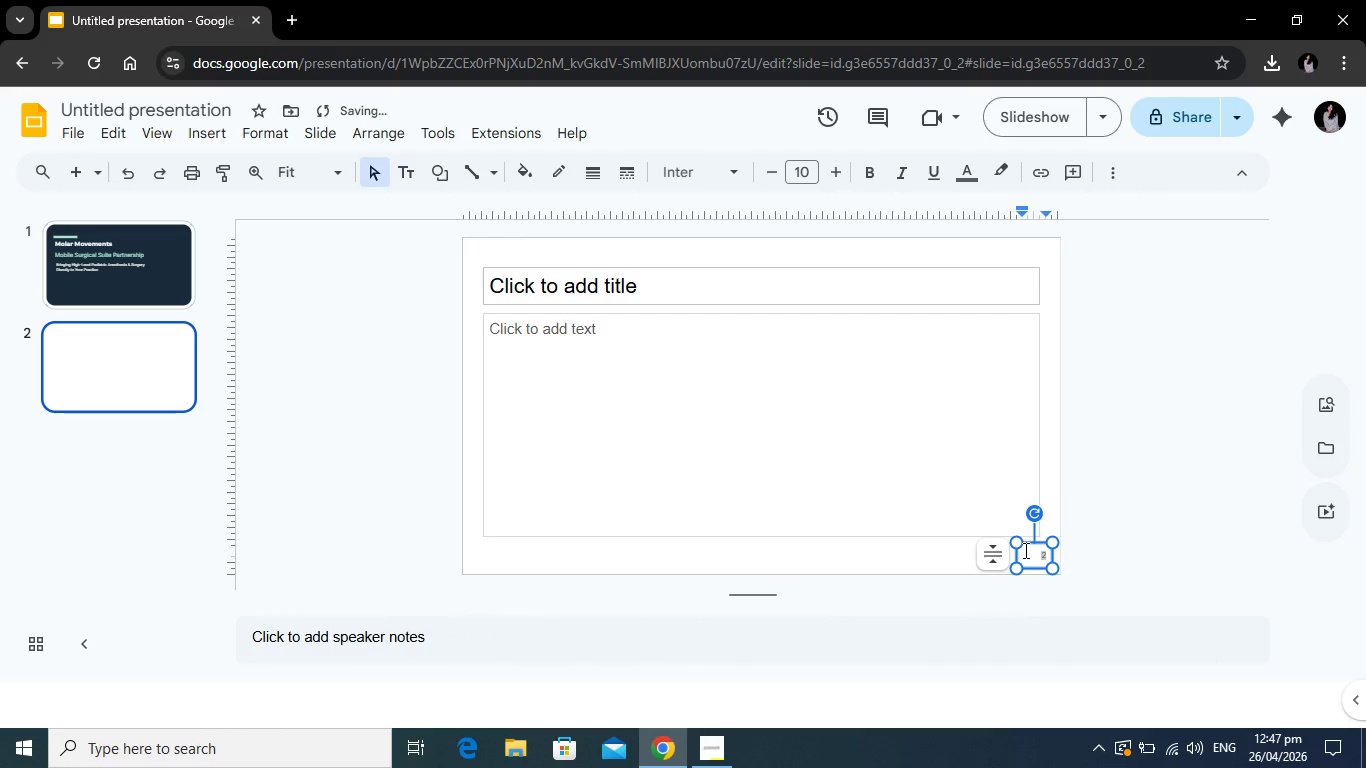 
type(Slide )
 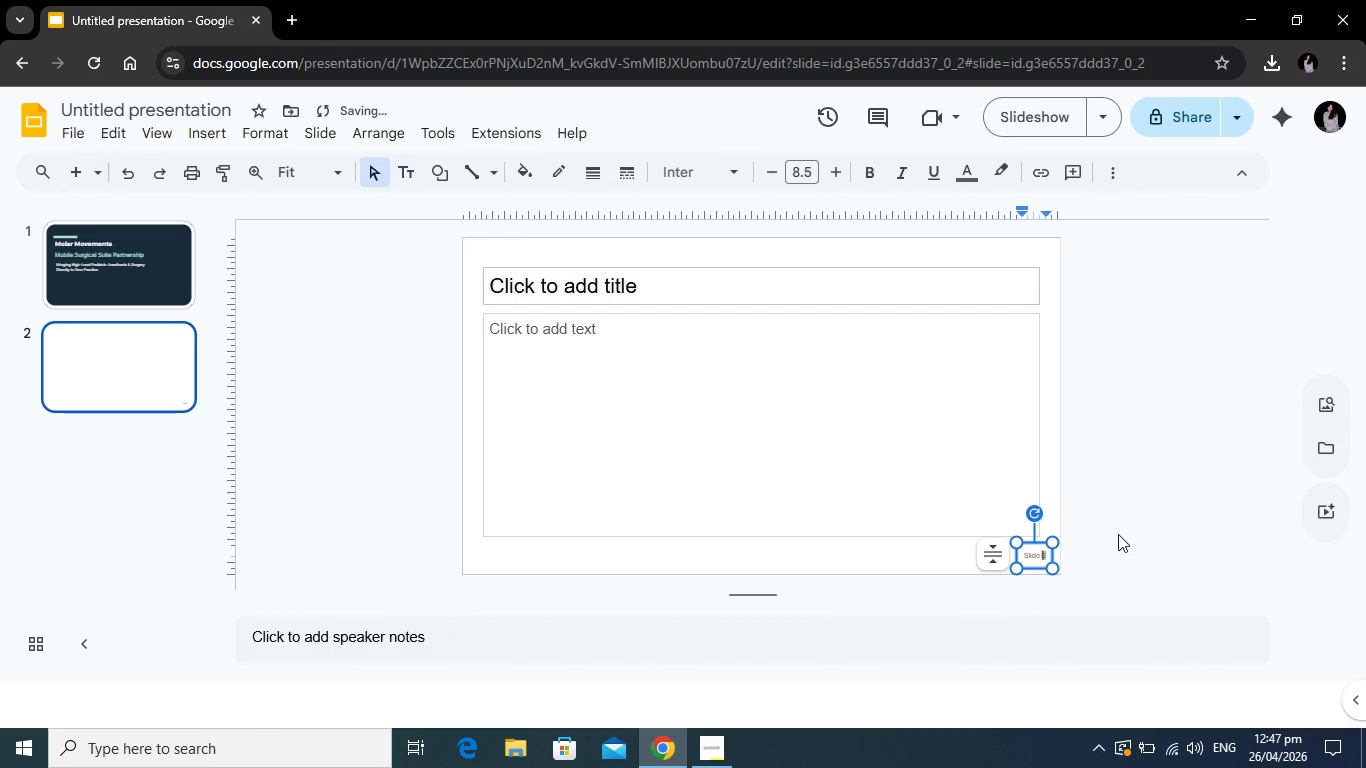 
left_click([1119, 534])
 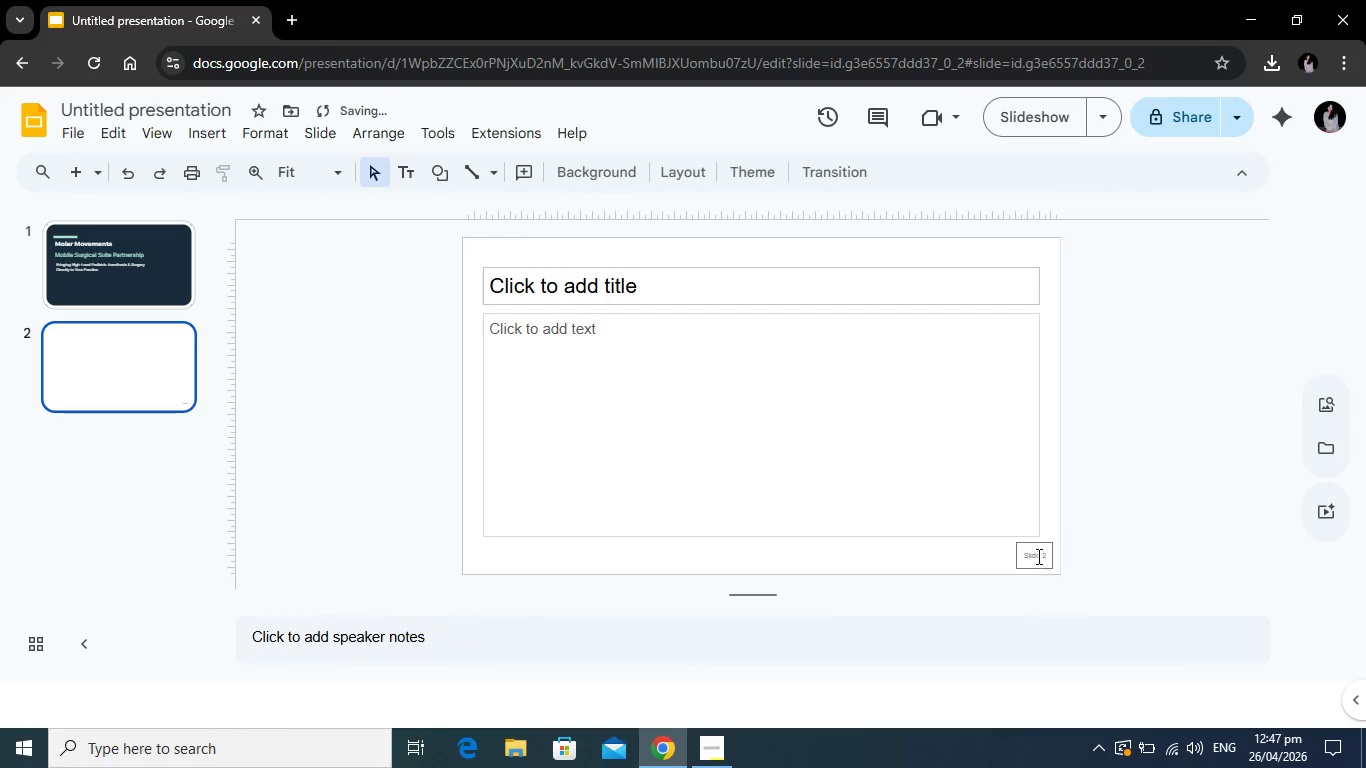 
left_click([1037, 556])
 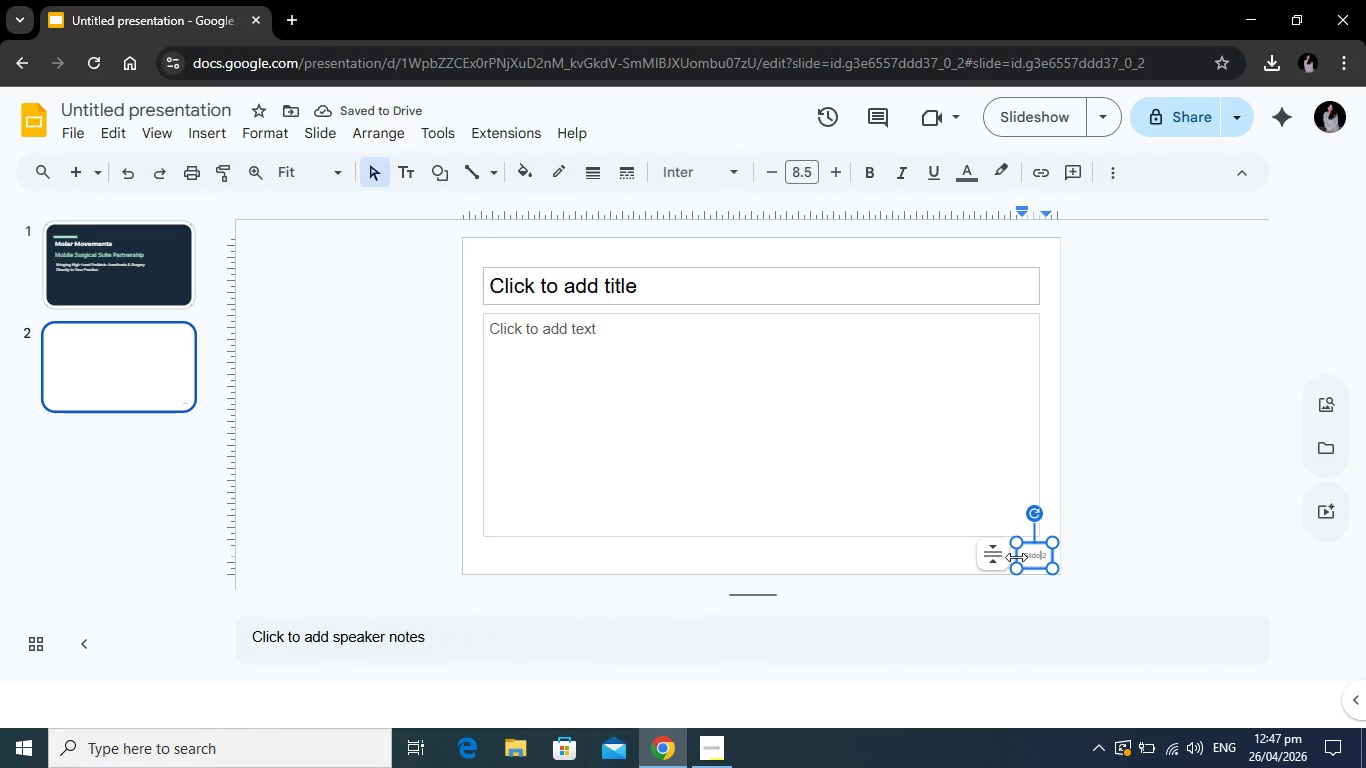 
left_click_drag(start_coordinate=[1017, 557], to_coordinate=[1006, 556])
 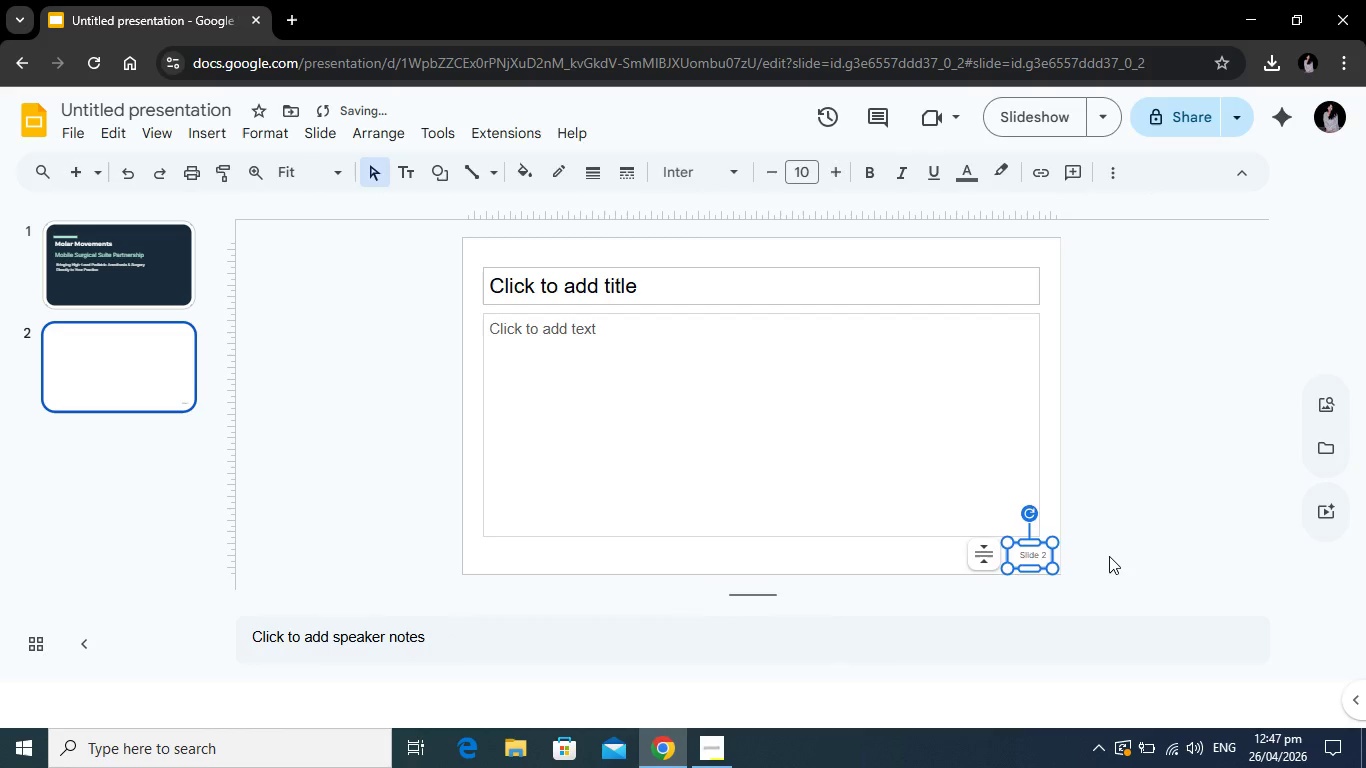 
left_click([1109, 556])
 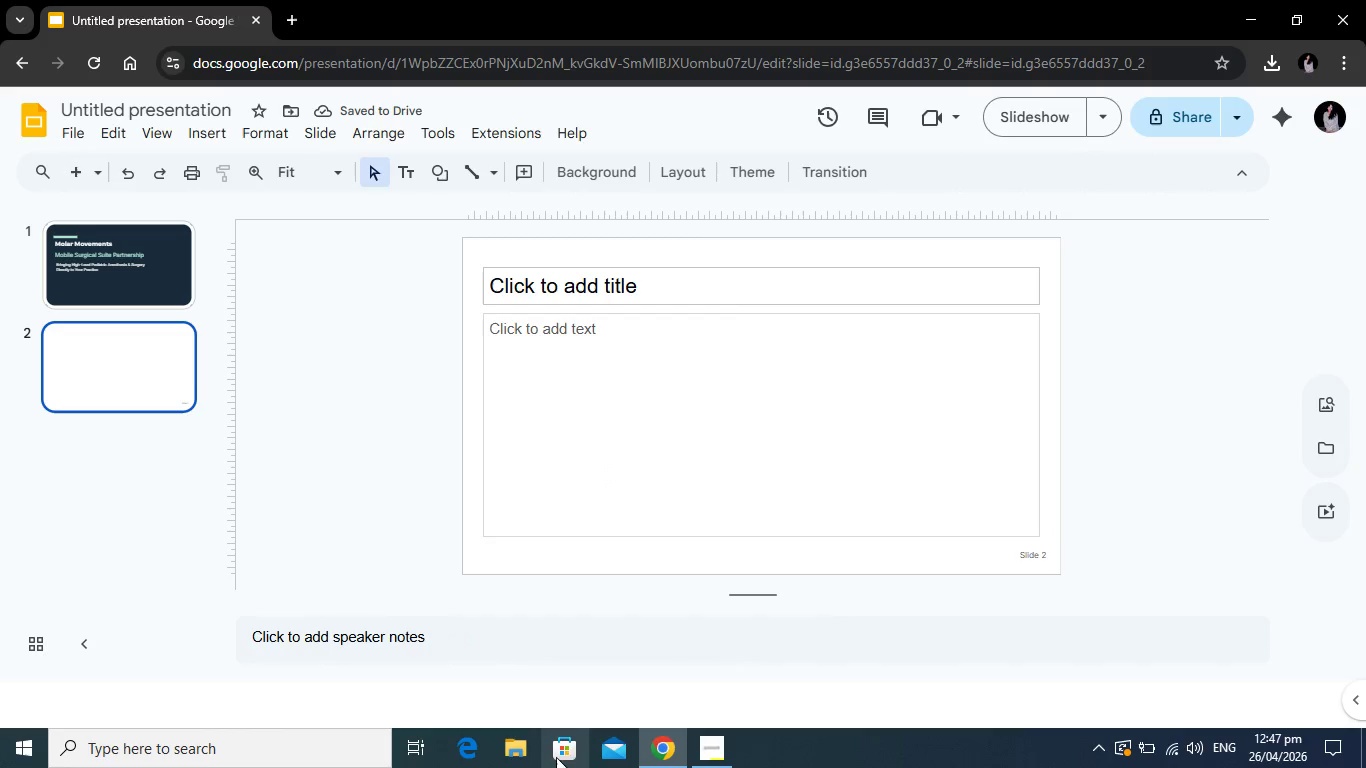 
left_click([506, 550])
 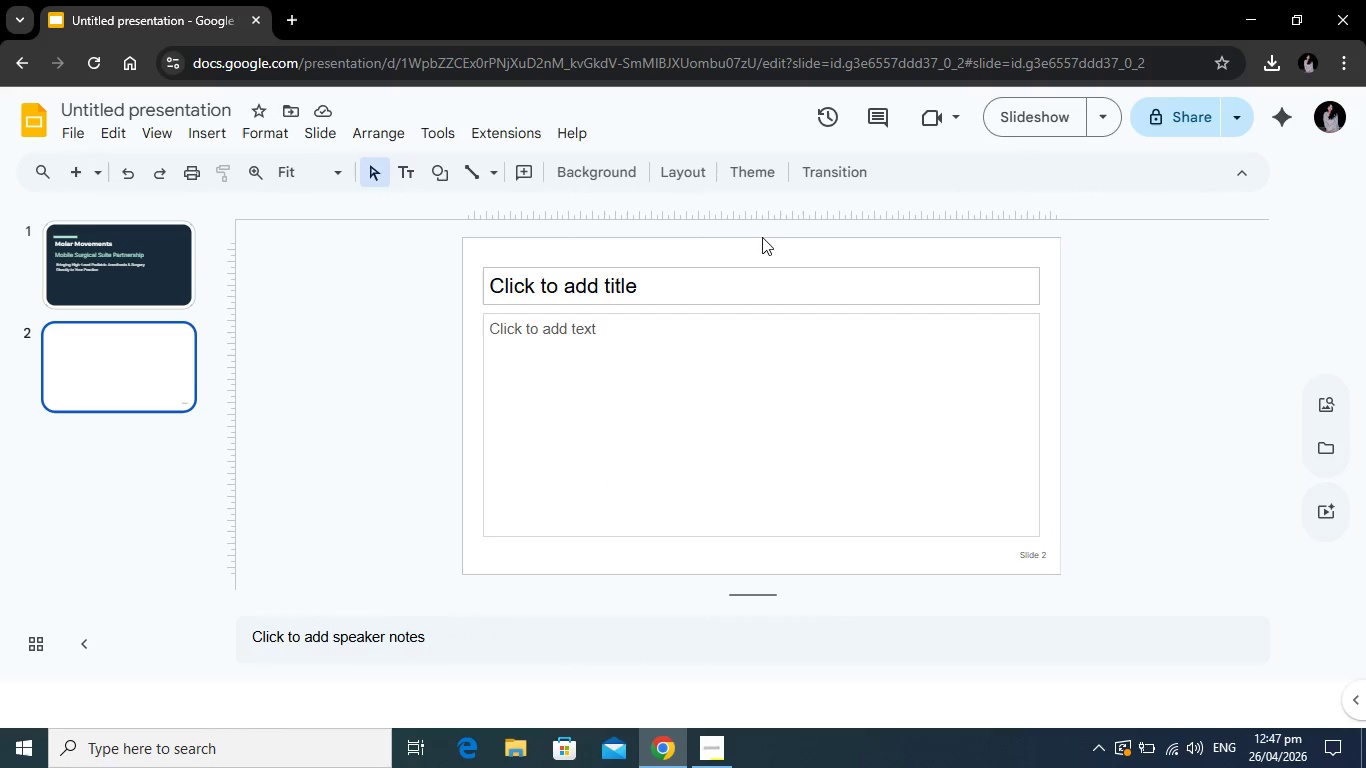 
left_click([760, 249])
 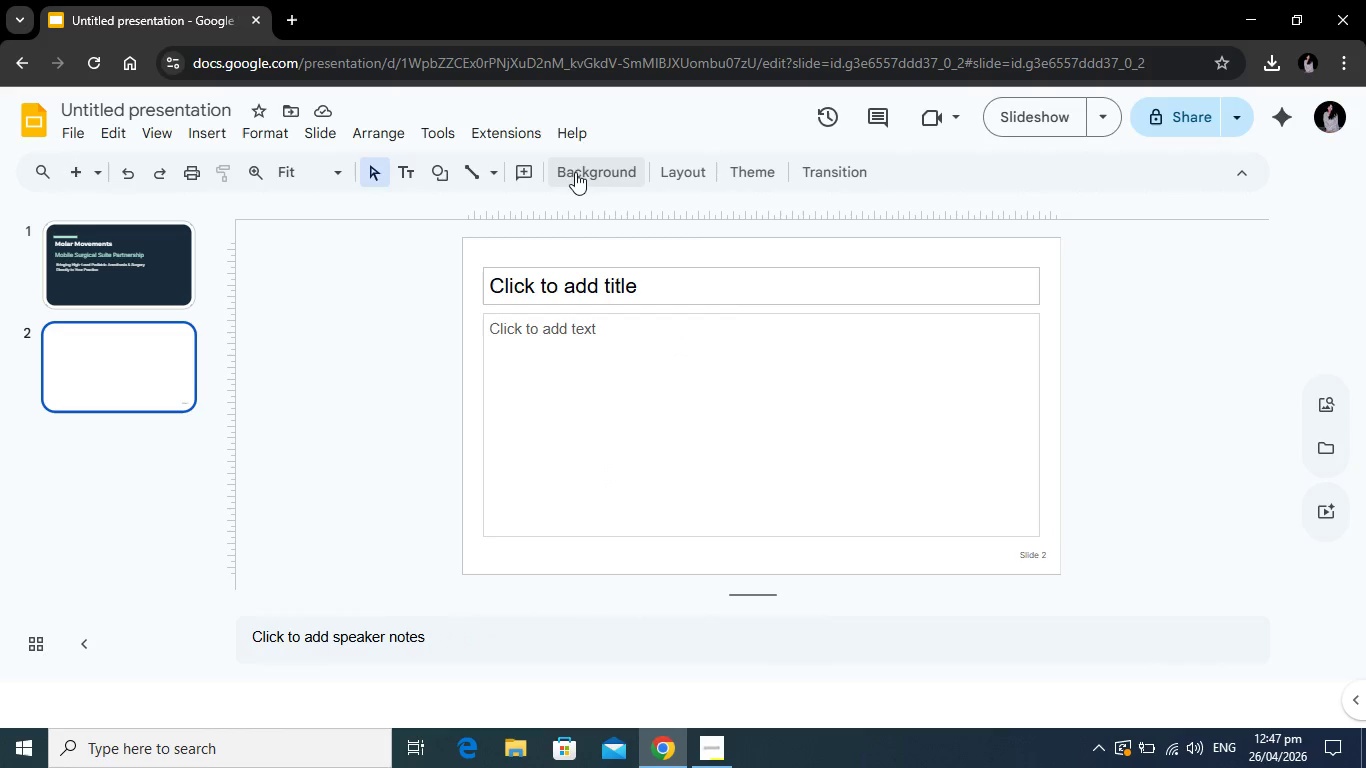 
left_click([590, 168])
 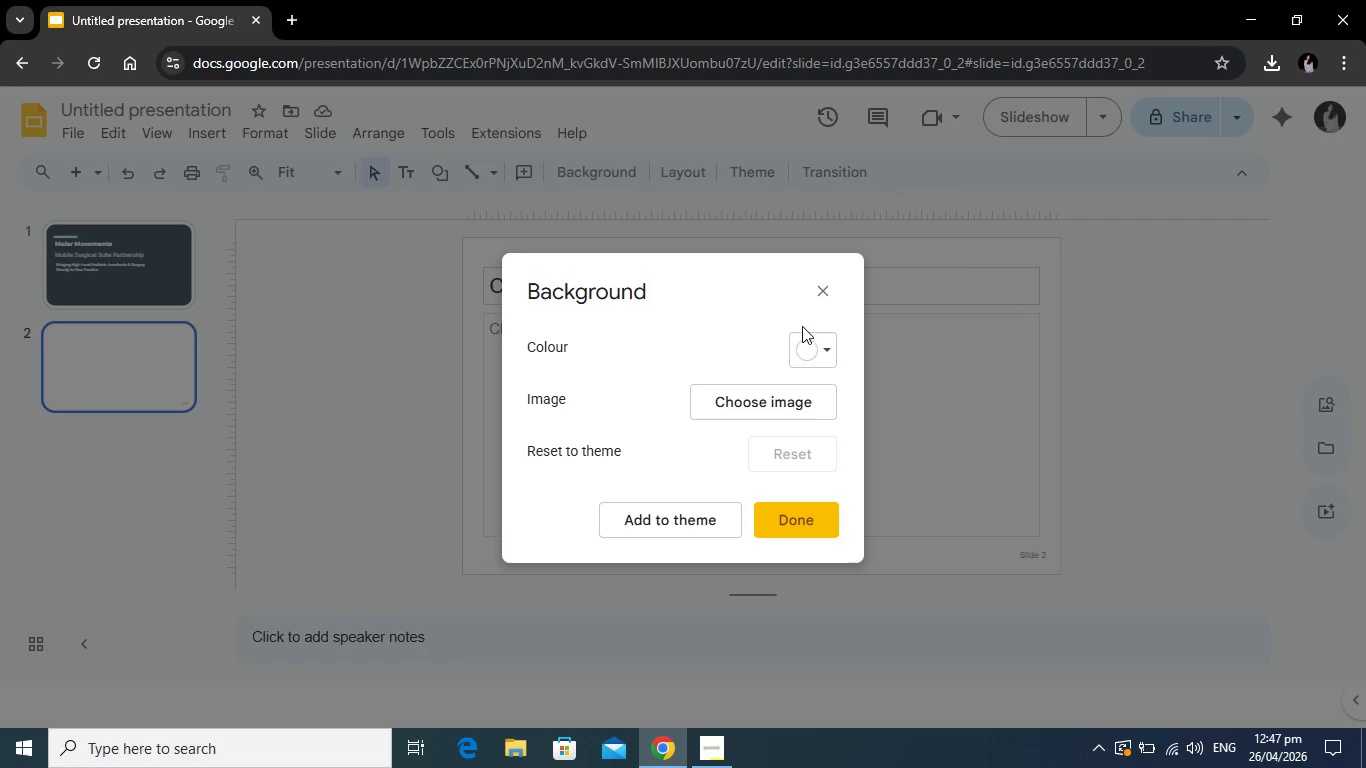 
left_click([808, 344])
 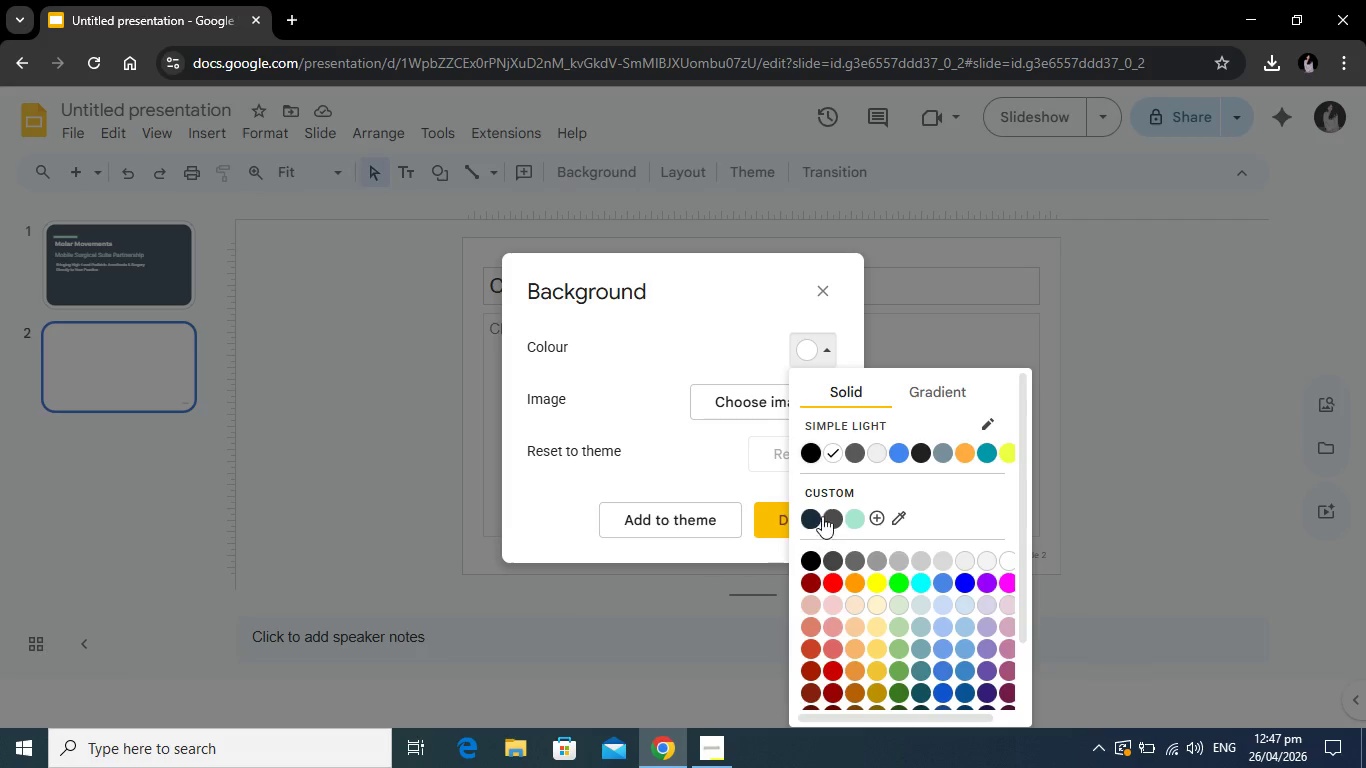 
left_click([831, 515])
 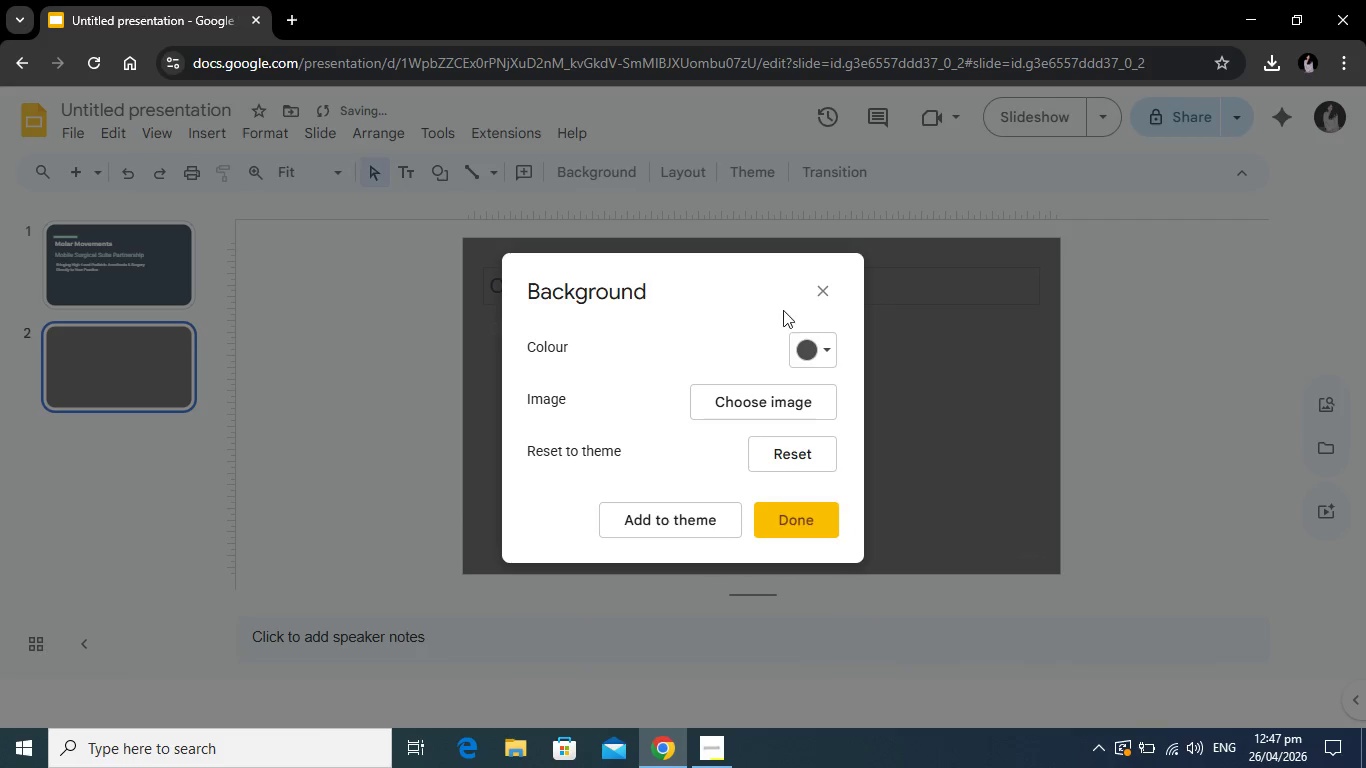 
left_click([823, 336])
 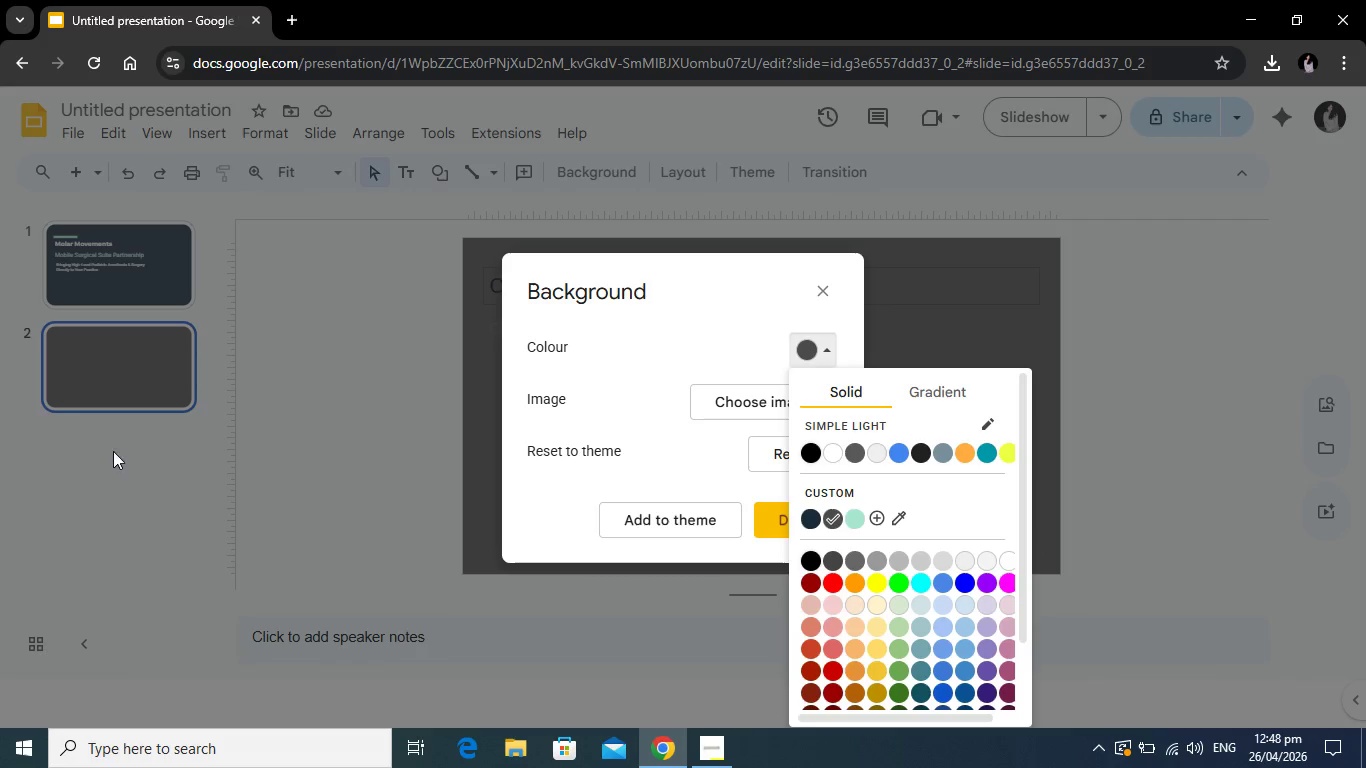 
wait(27.92)
 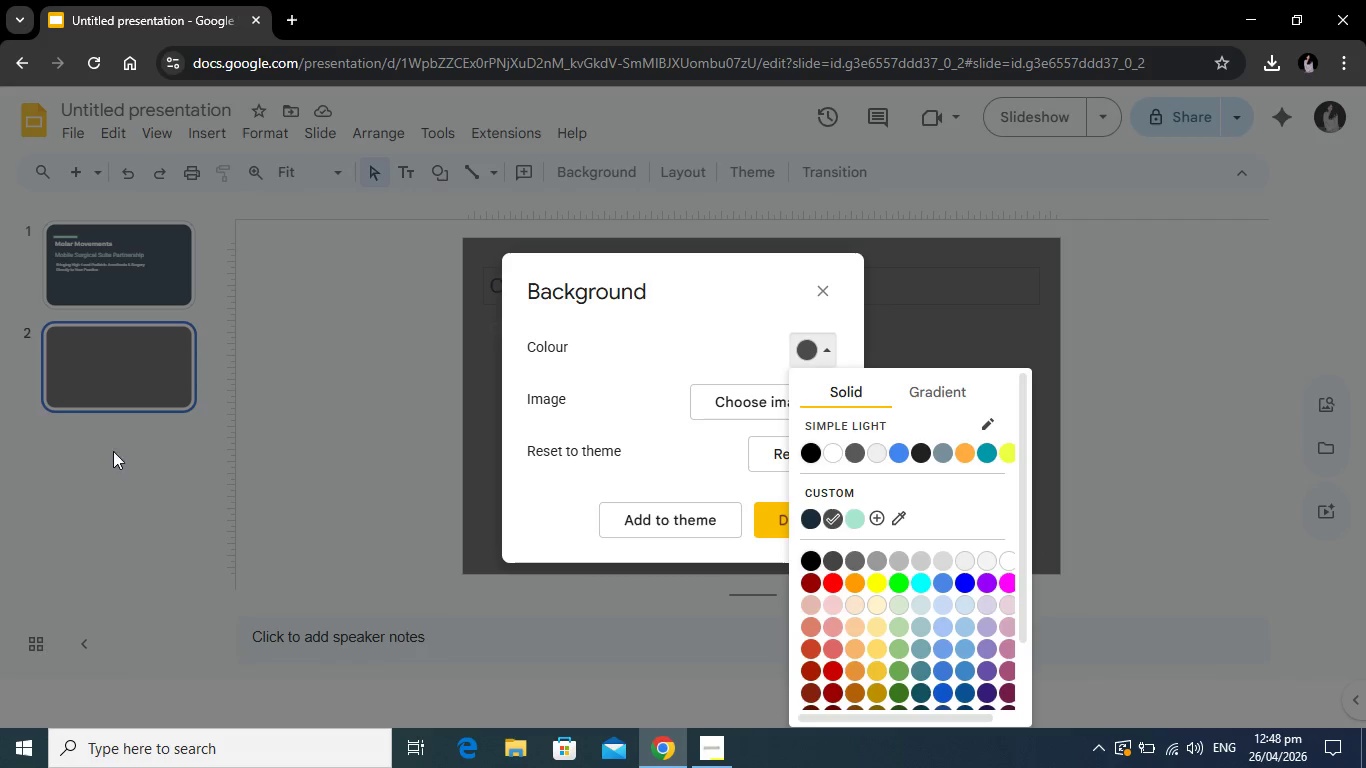 
left_click_drag(start_coordinate=[1014, 561], to_coordinate=[1009, 561])
 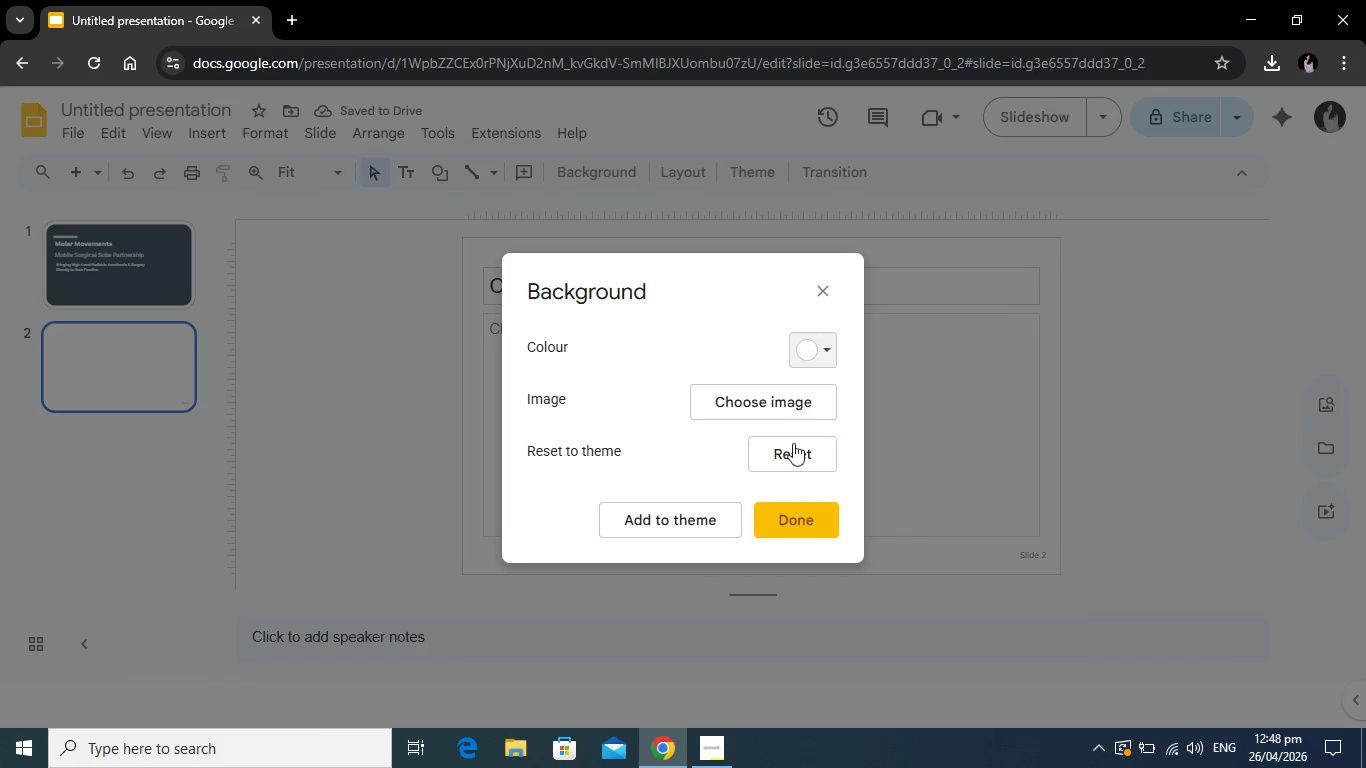 
left_click([821, 341])
 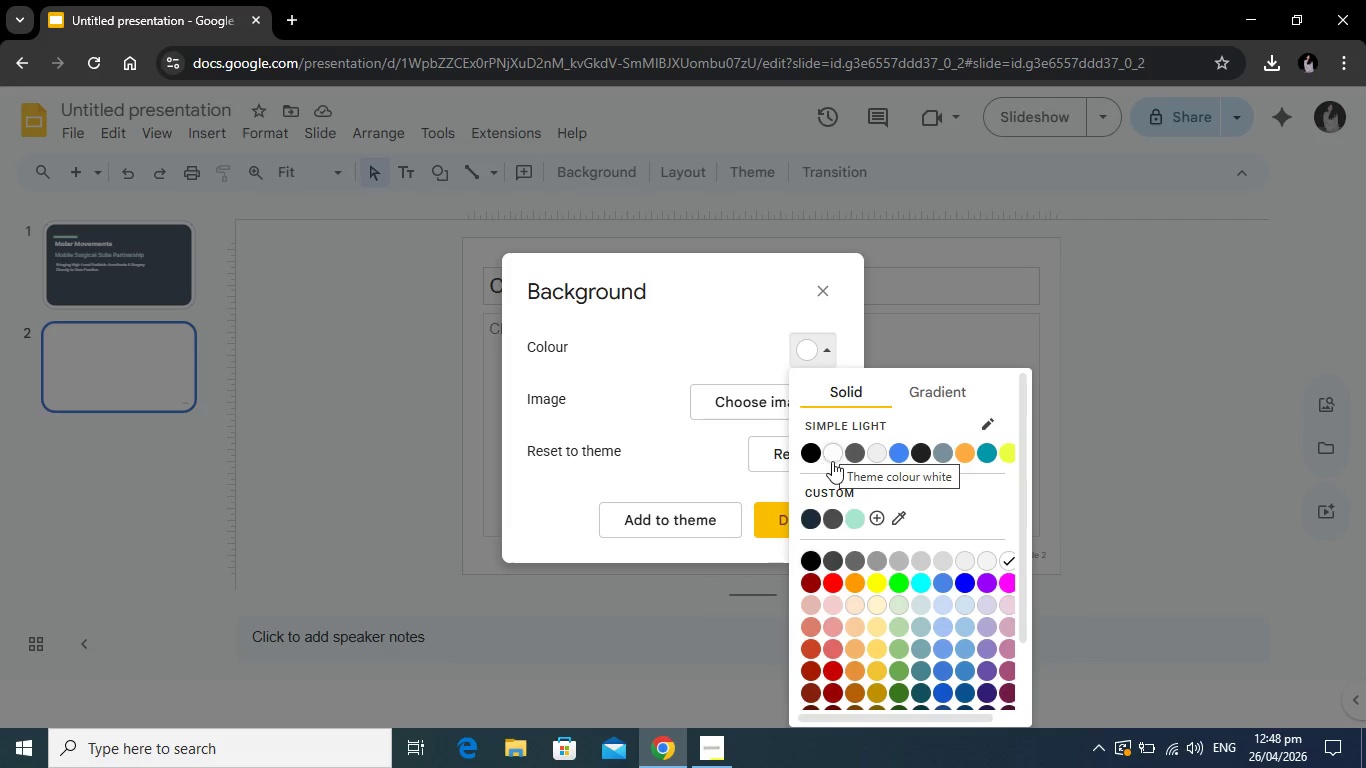 
left_click([879, 517])
 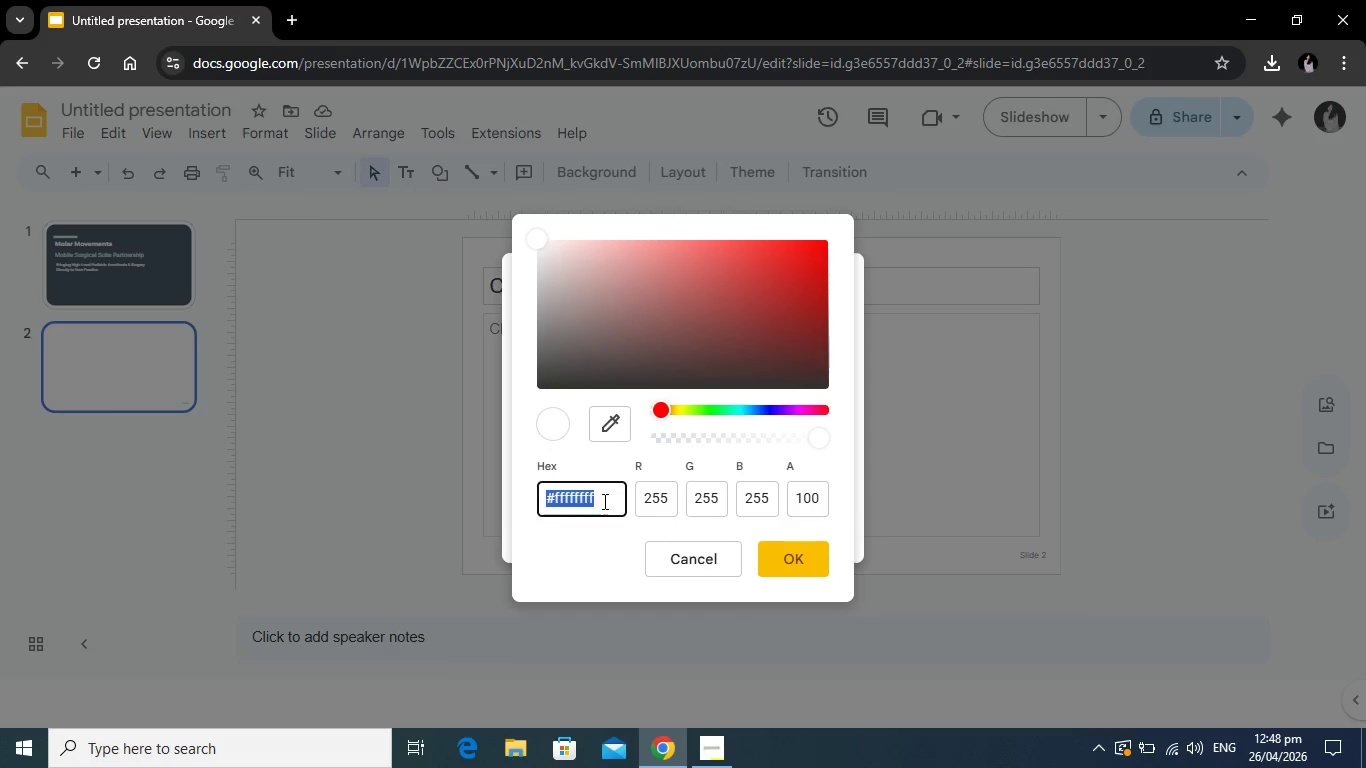 
left_click([605, 505])
 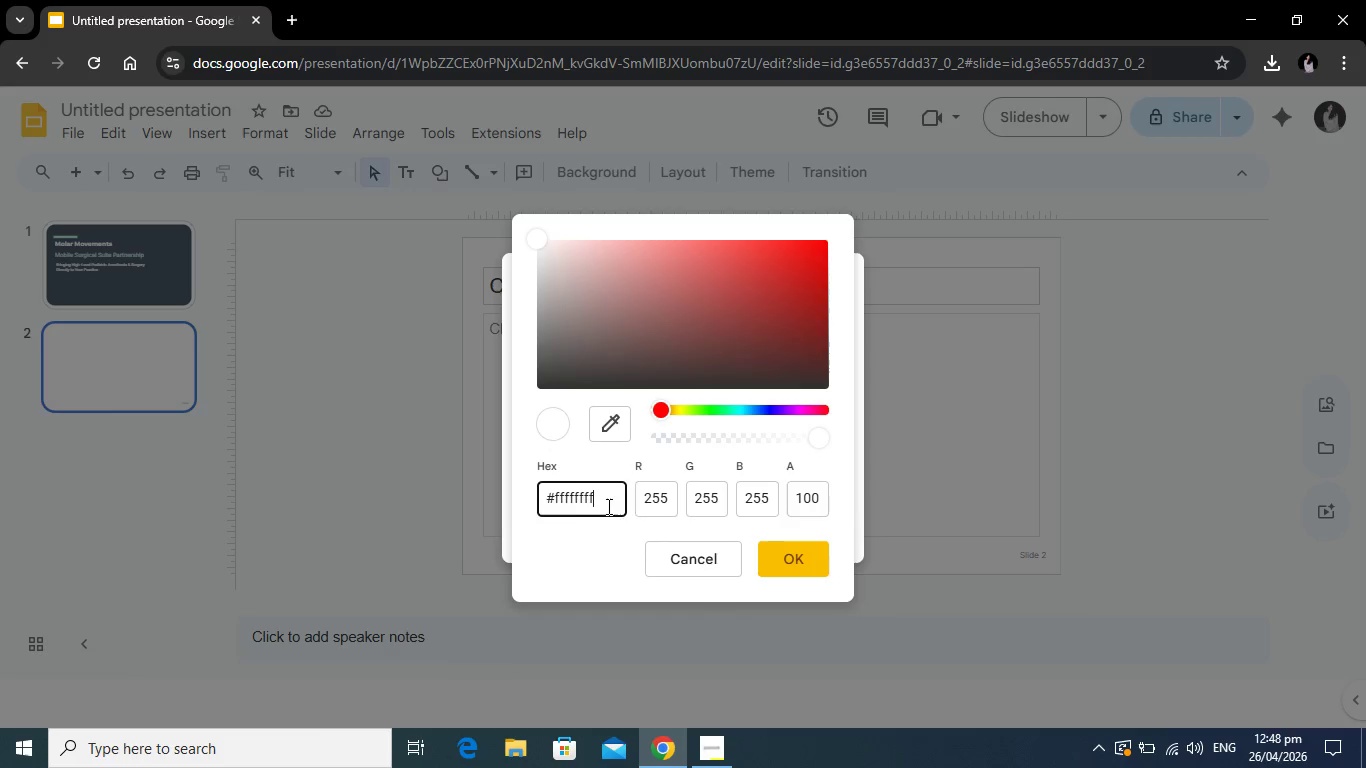 
left_click_drag(start_coordinate=[607, 506], to_coordinate=[552, 501])
 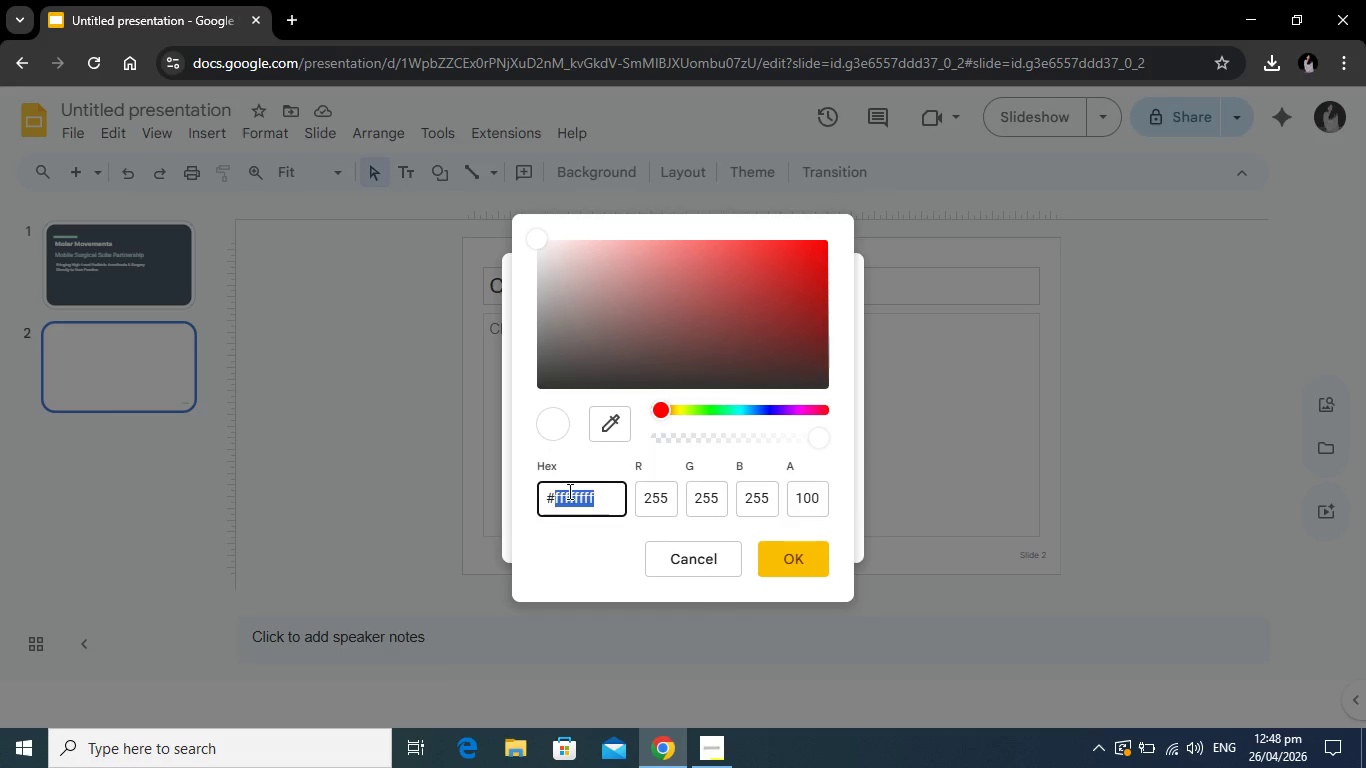 
type(ff)
 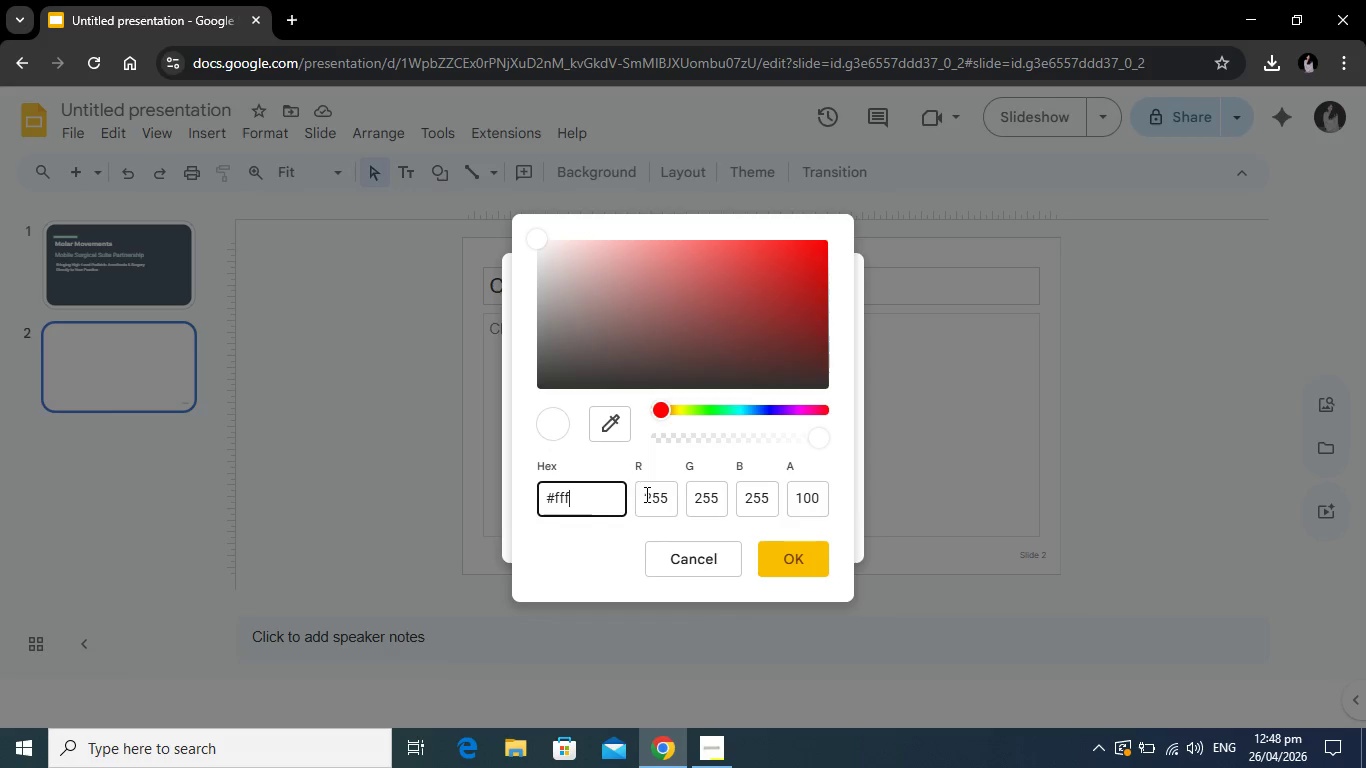 
type(fff)
 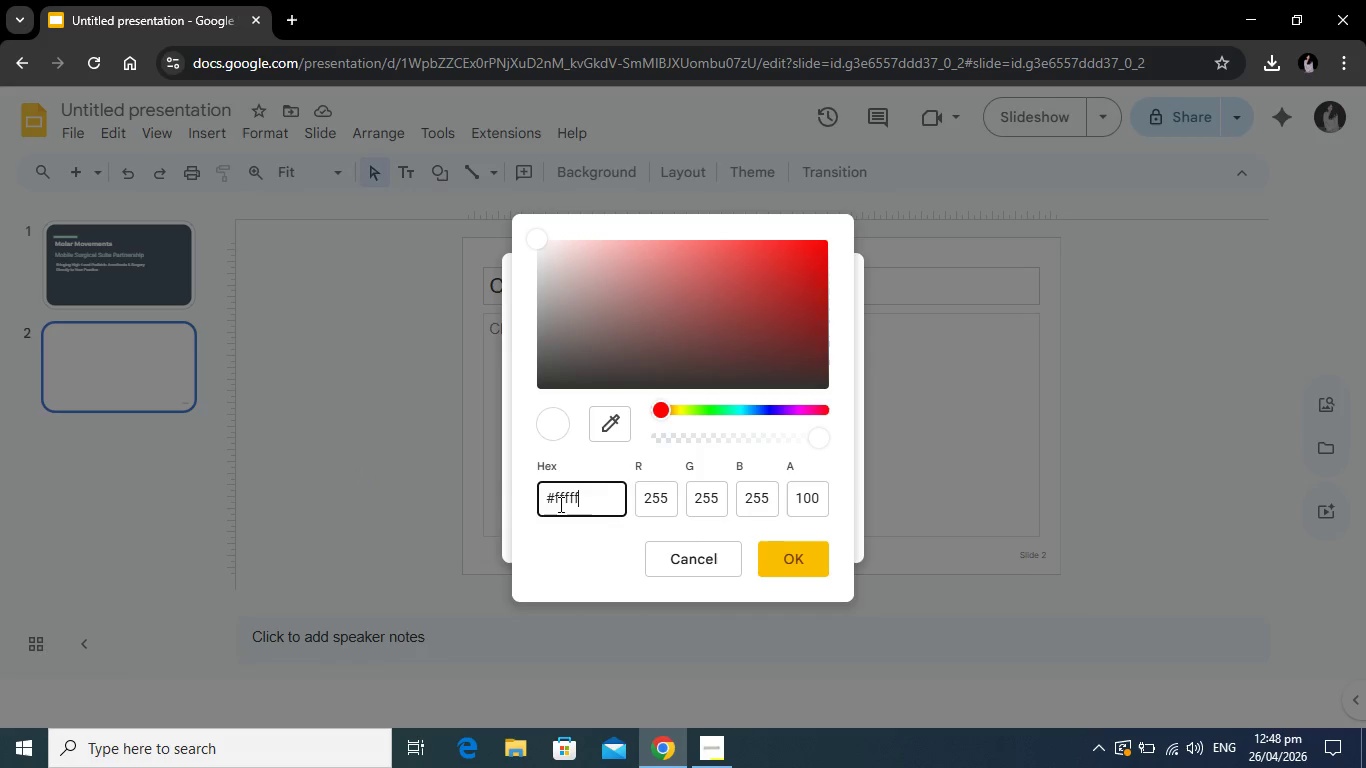 
wait(6.94)
 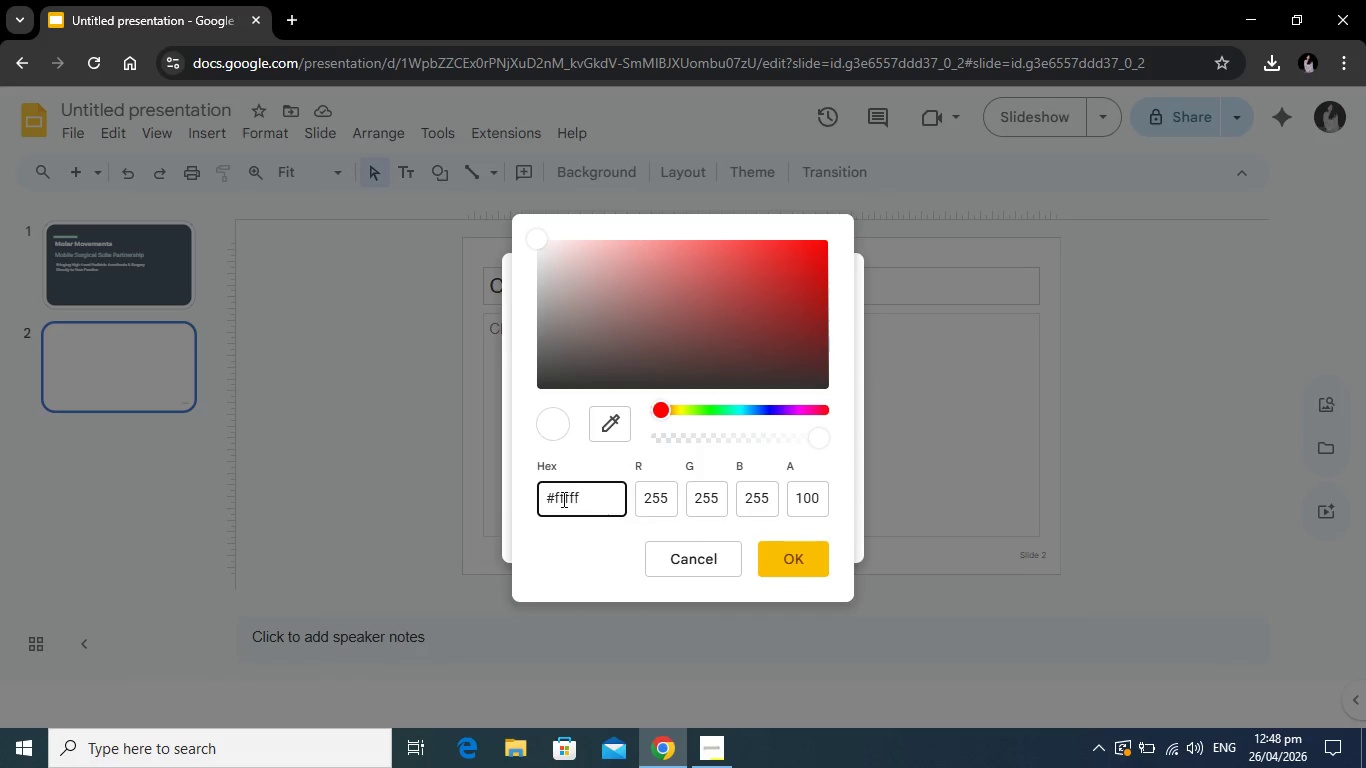 
key(F)
 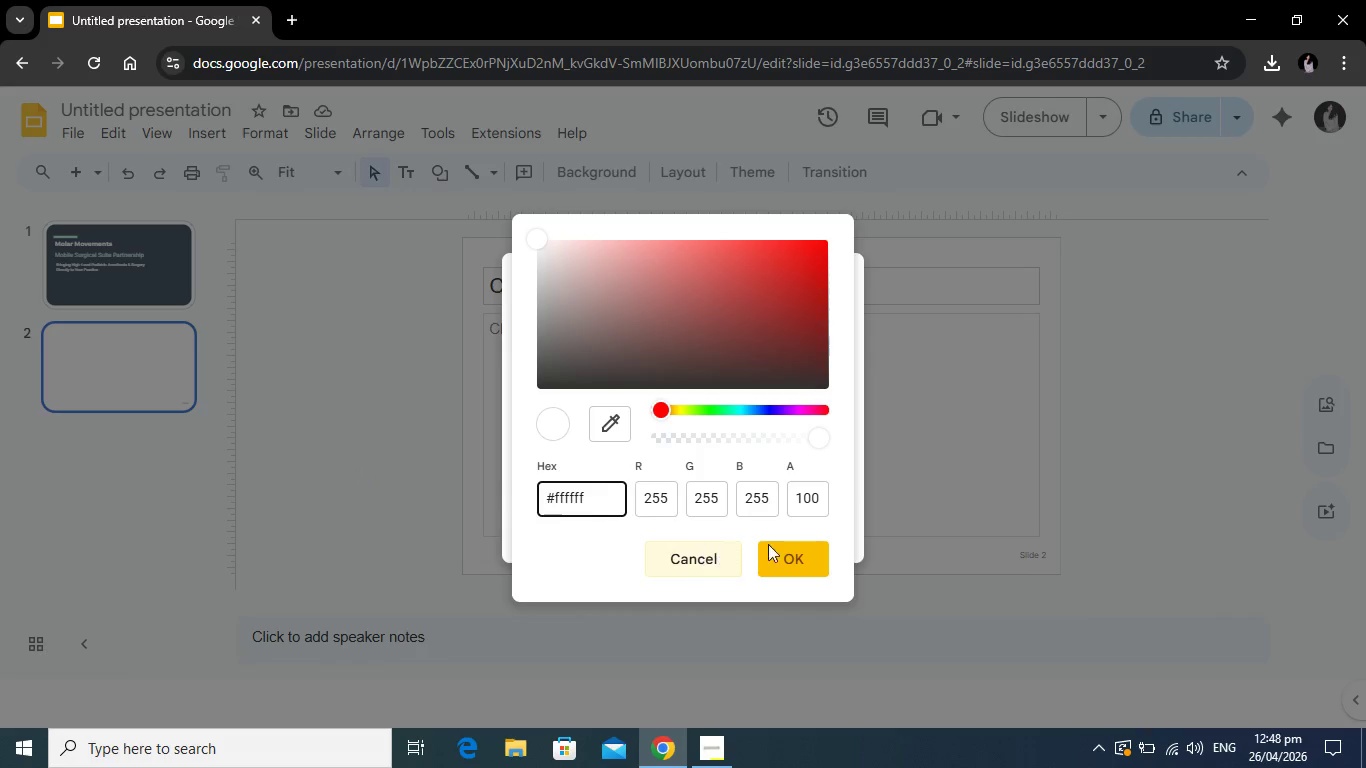 
key(Enter)
 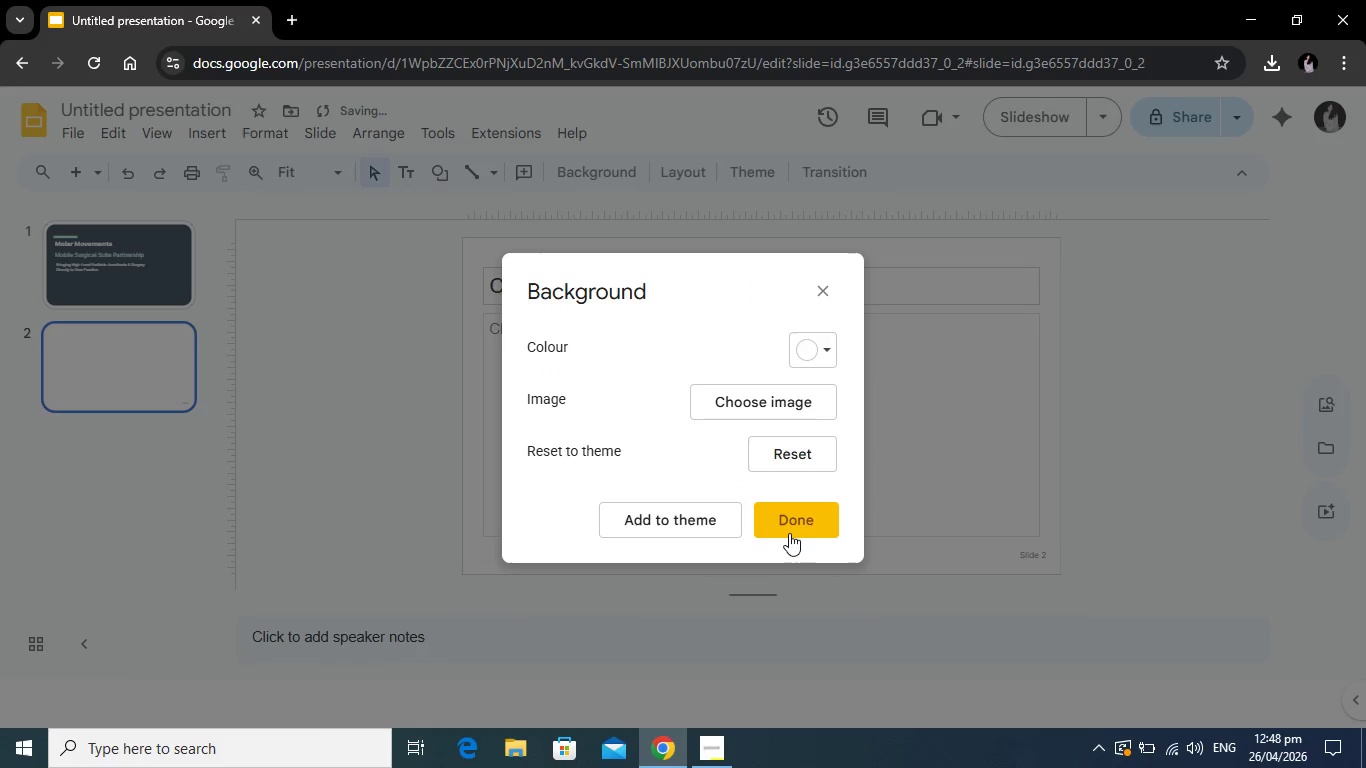 
left_click([789, 529])
 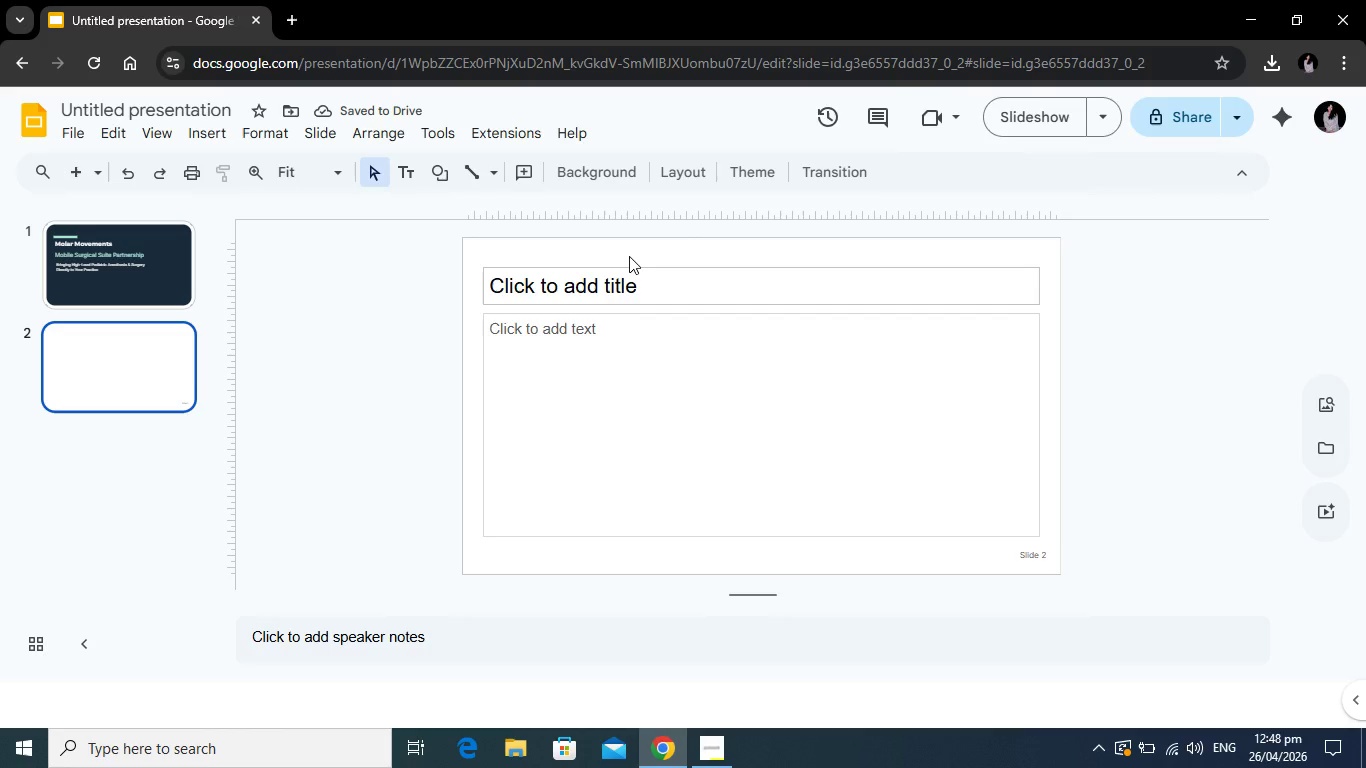 
left_click([630, 254])
 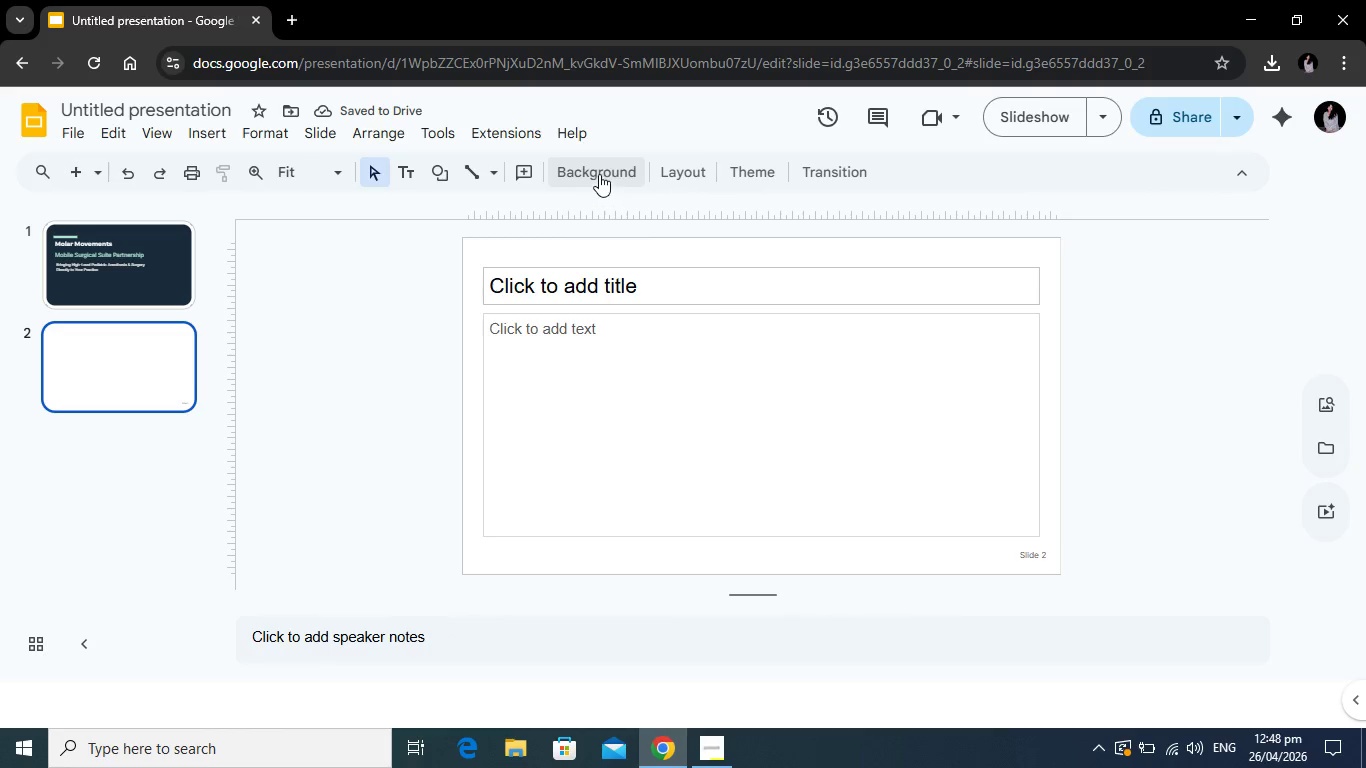 
left_click([599, 173])
 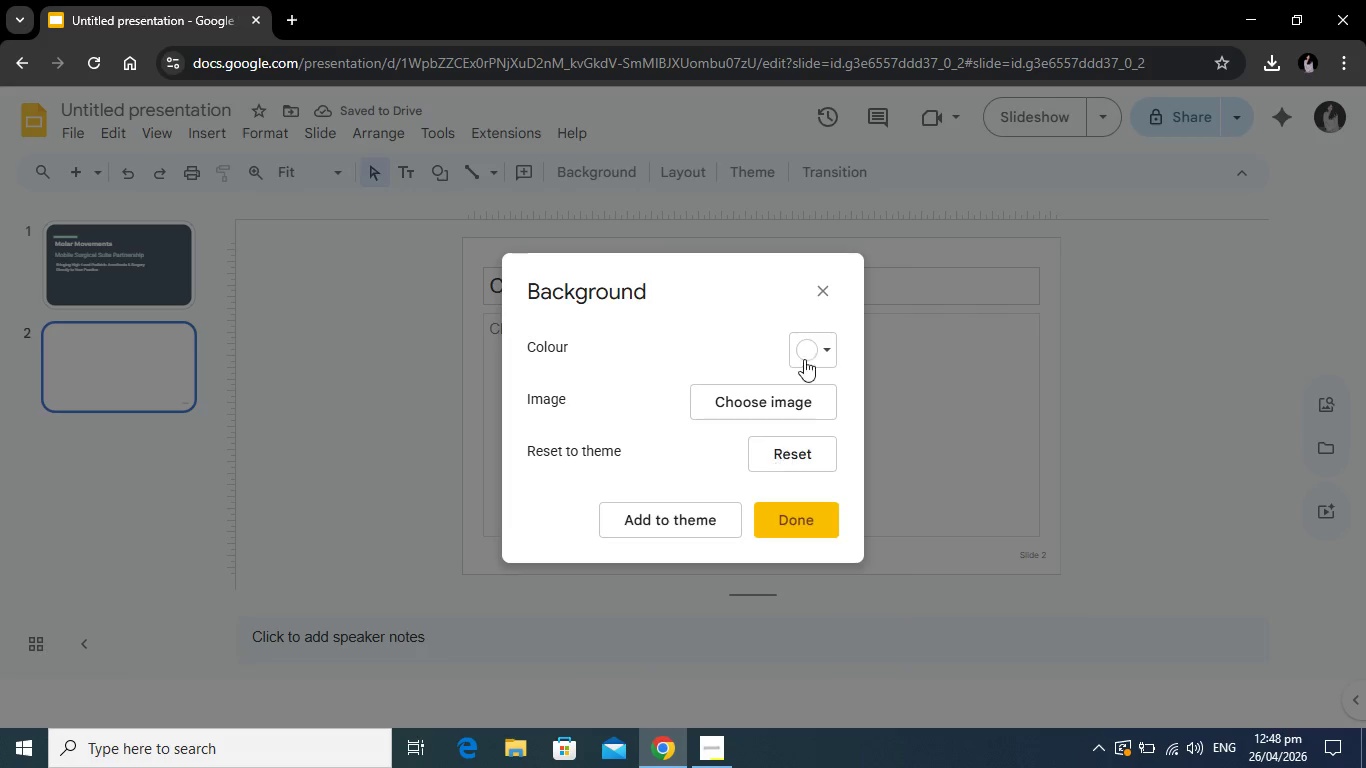 
left_click([822, 338])
 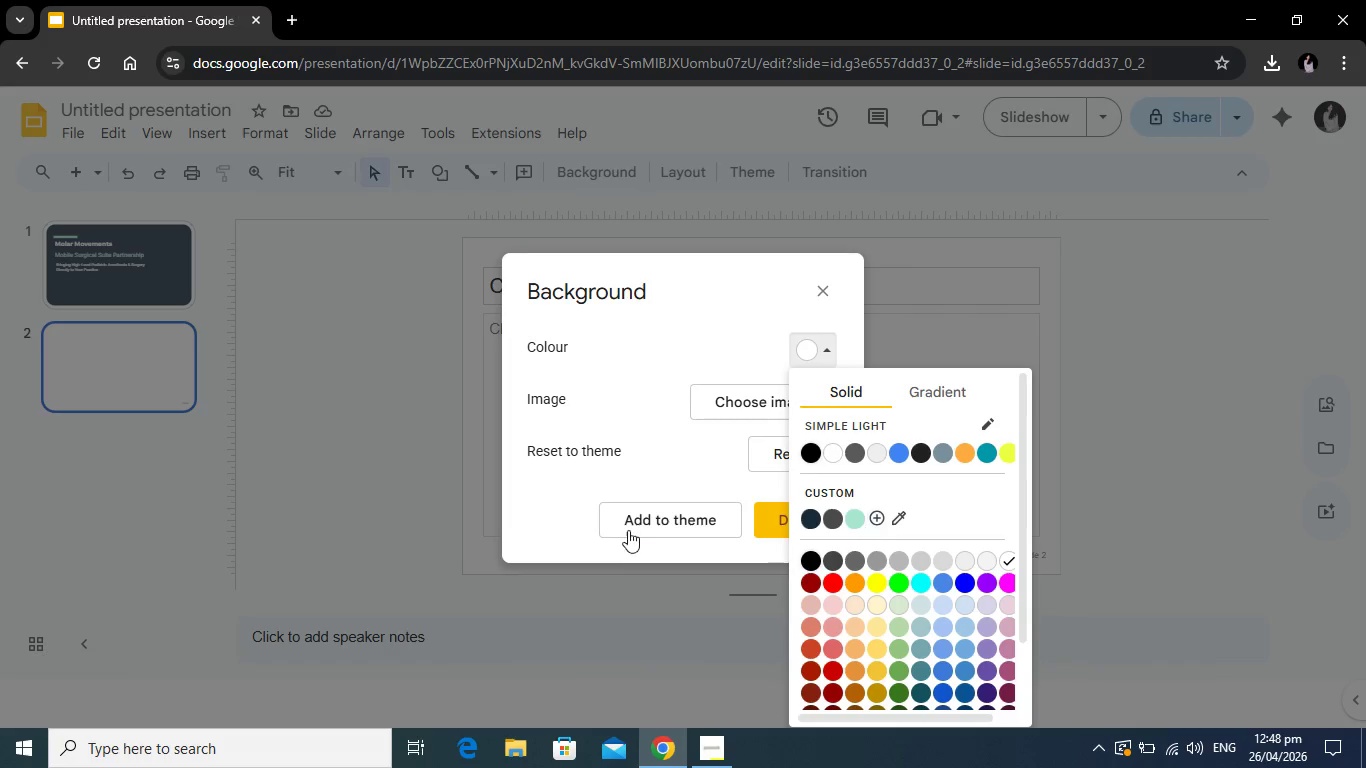 
wait(5.86)
 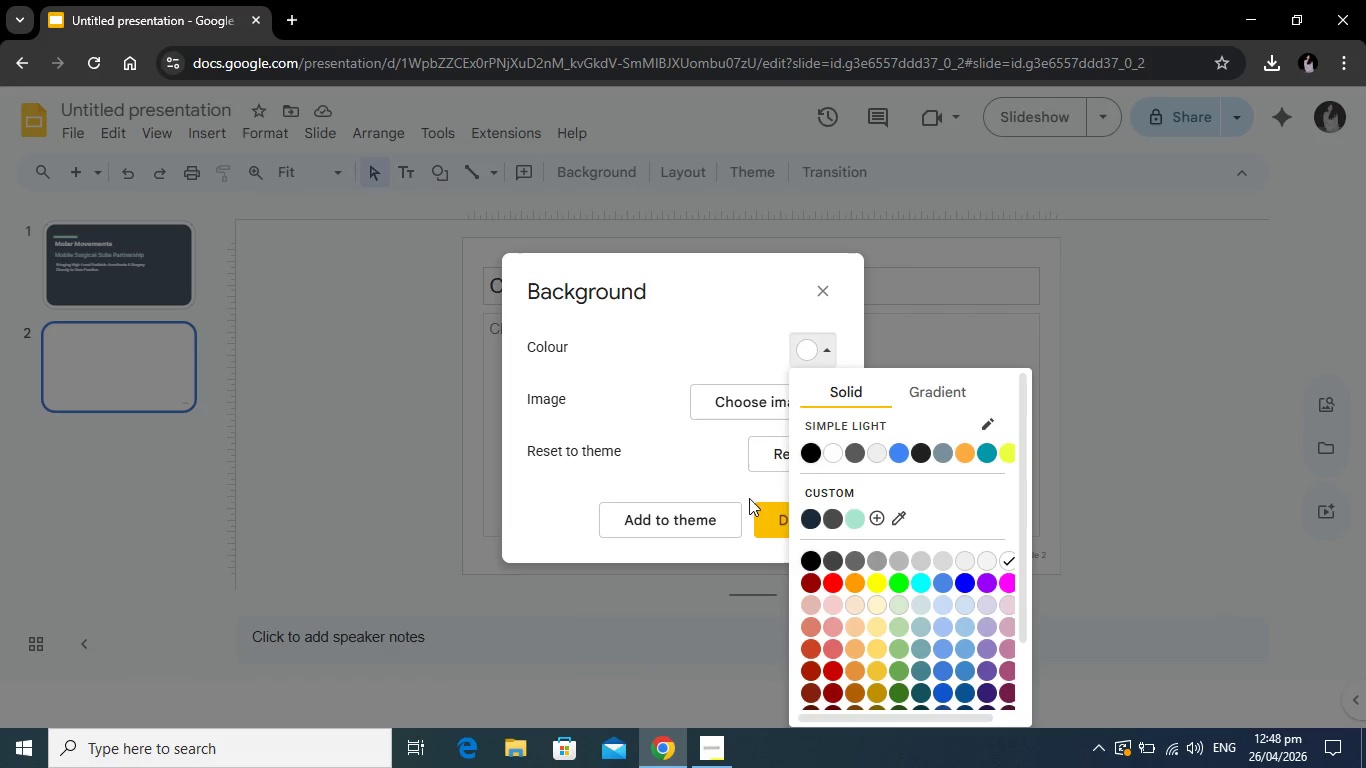 
left_click([769, 507])
 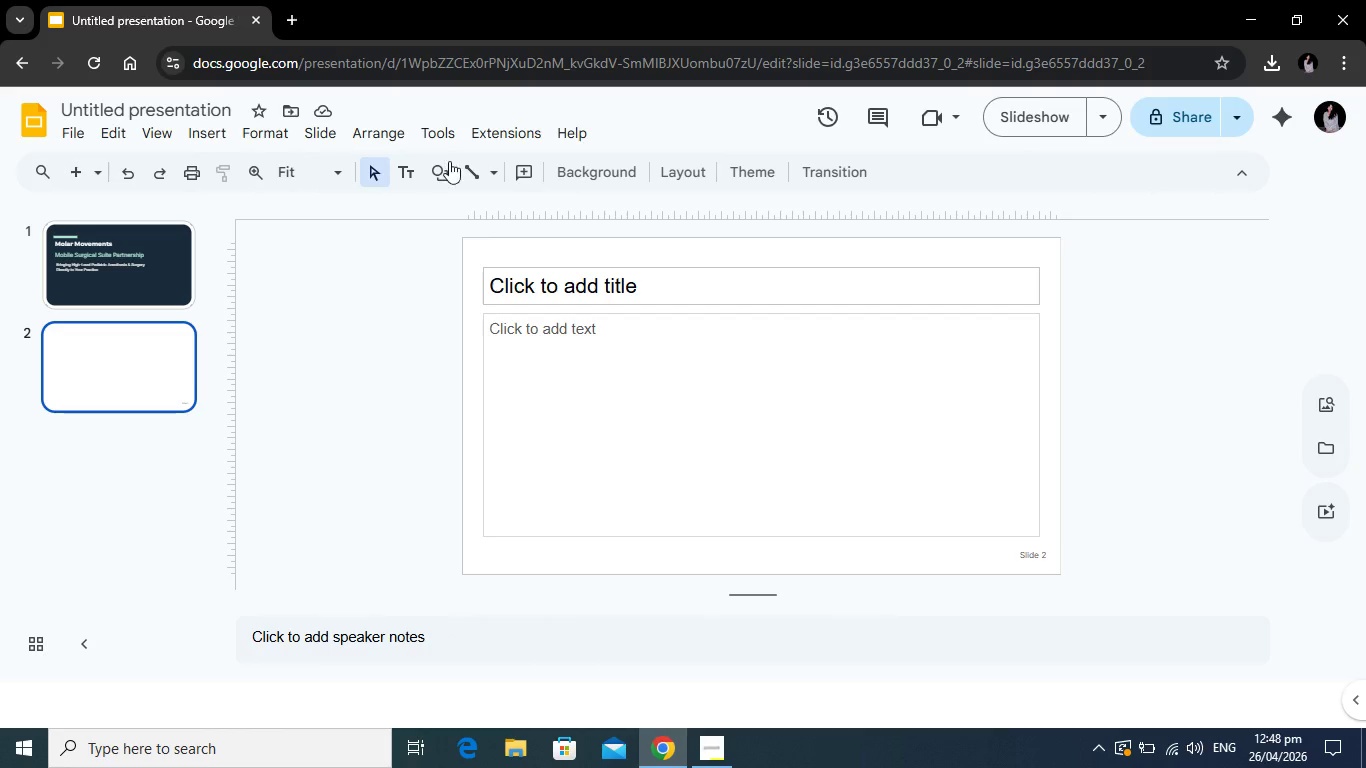 
left_click([441, 168])
 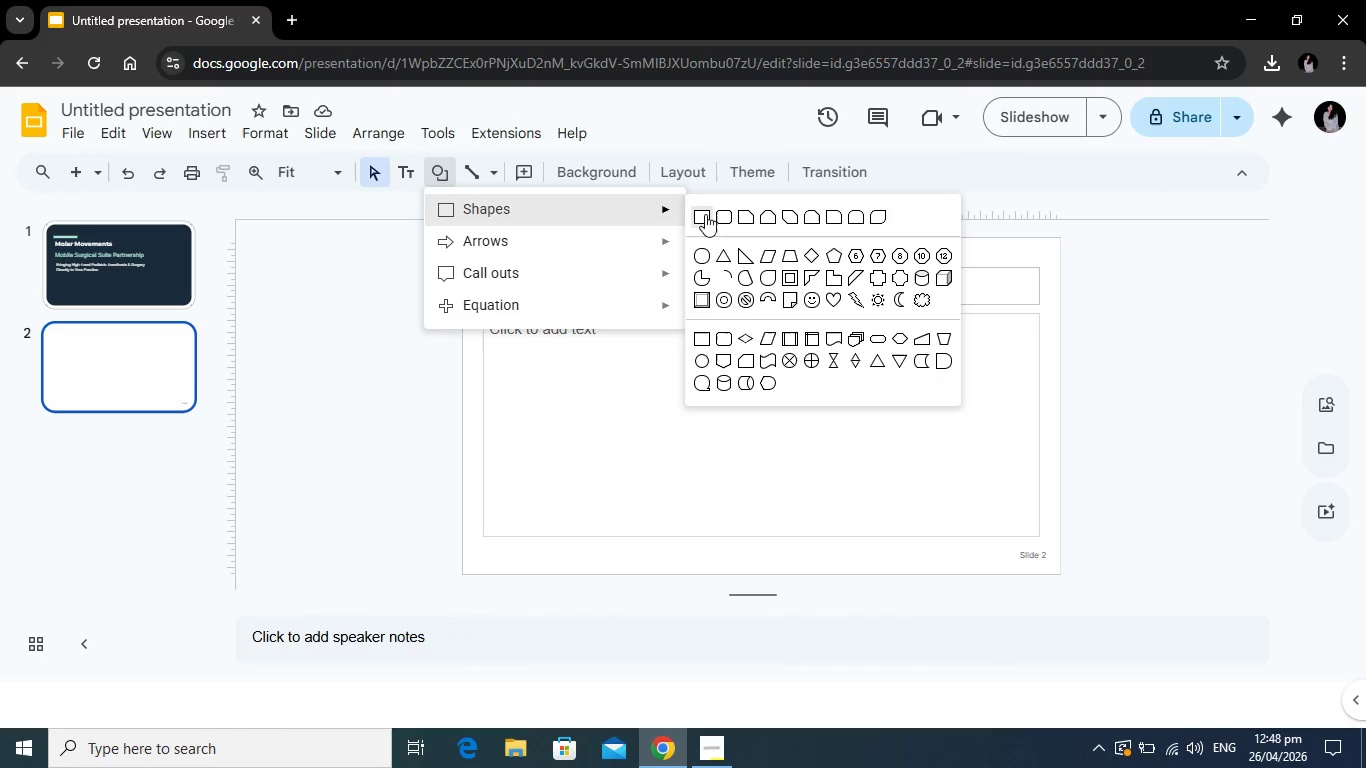 
left_click([705, 214])
 